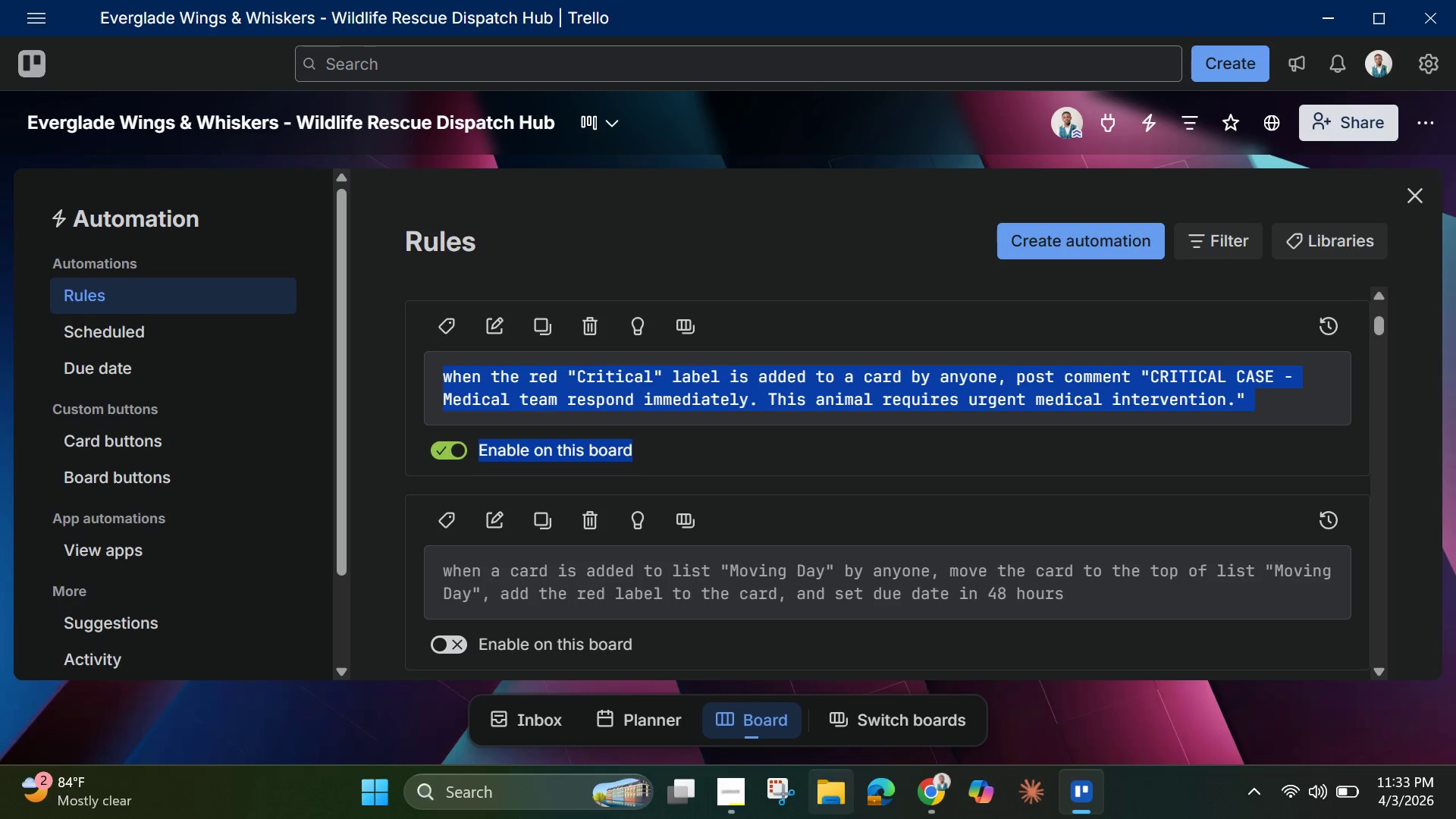 
left_click([933, 796])
 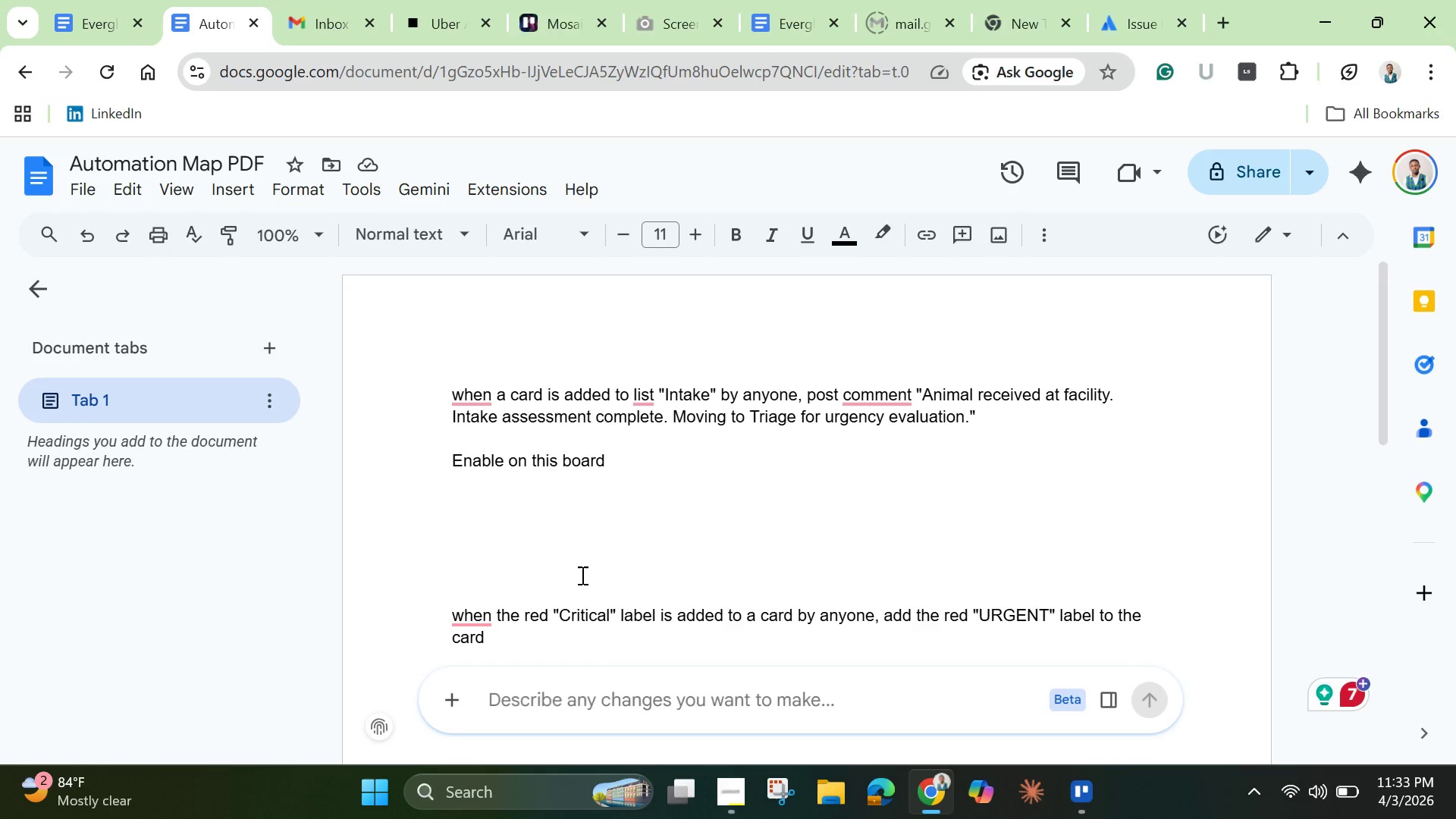 
scroll: coordinate [584, 576], scroll_direction: down, amount: 4.0
 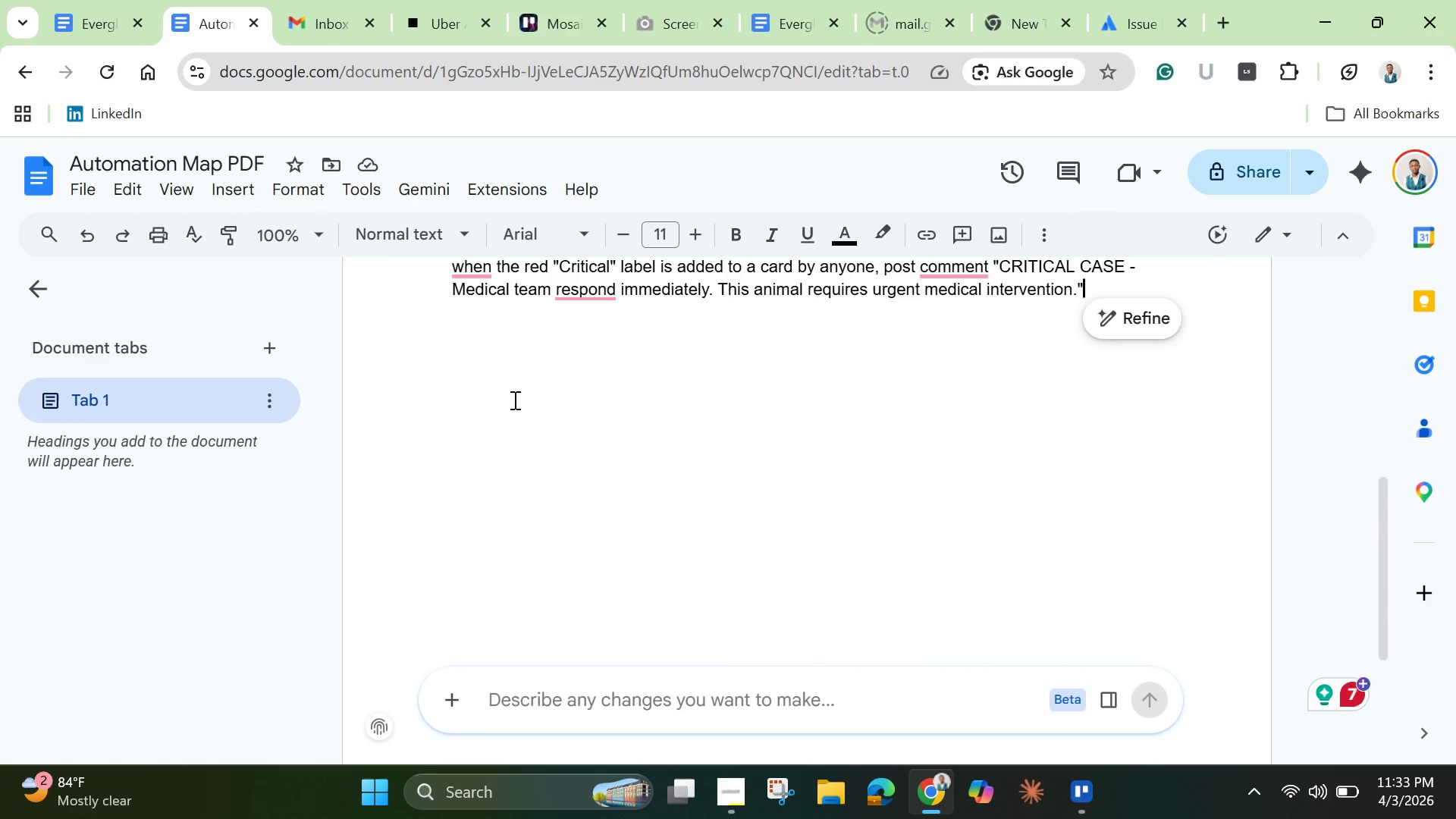 
key(Enter)
 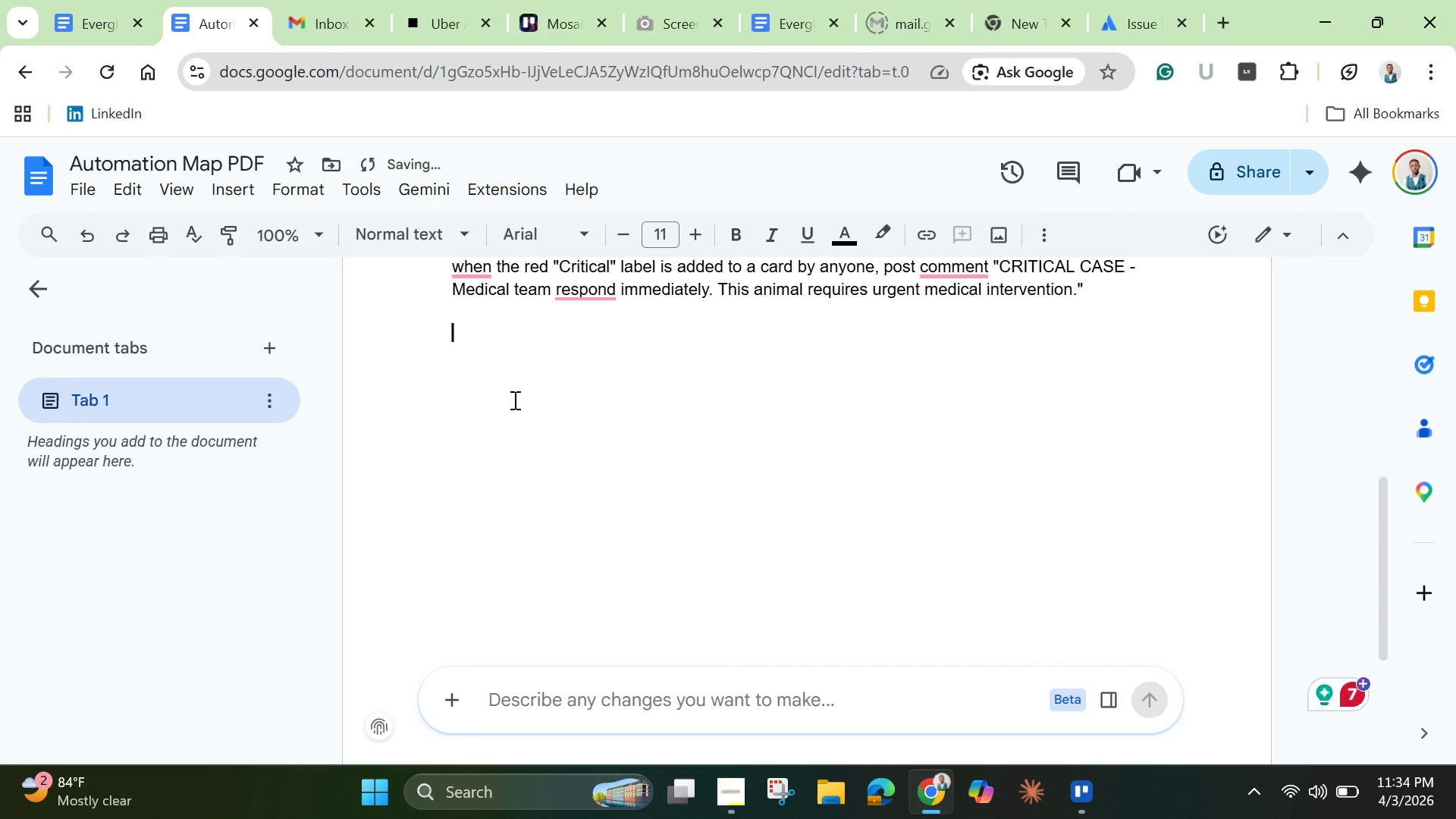 
key(Enter)
 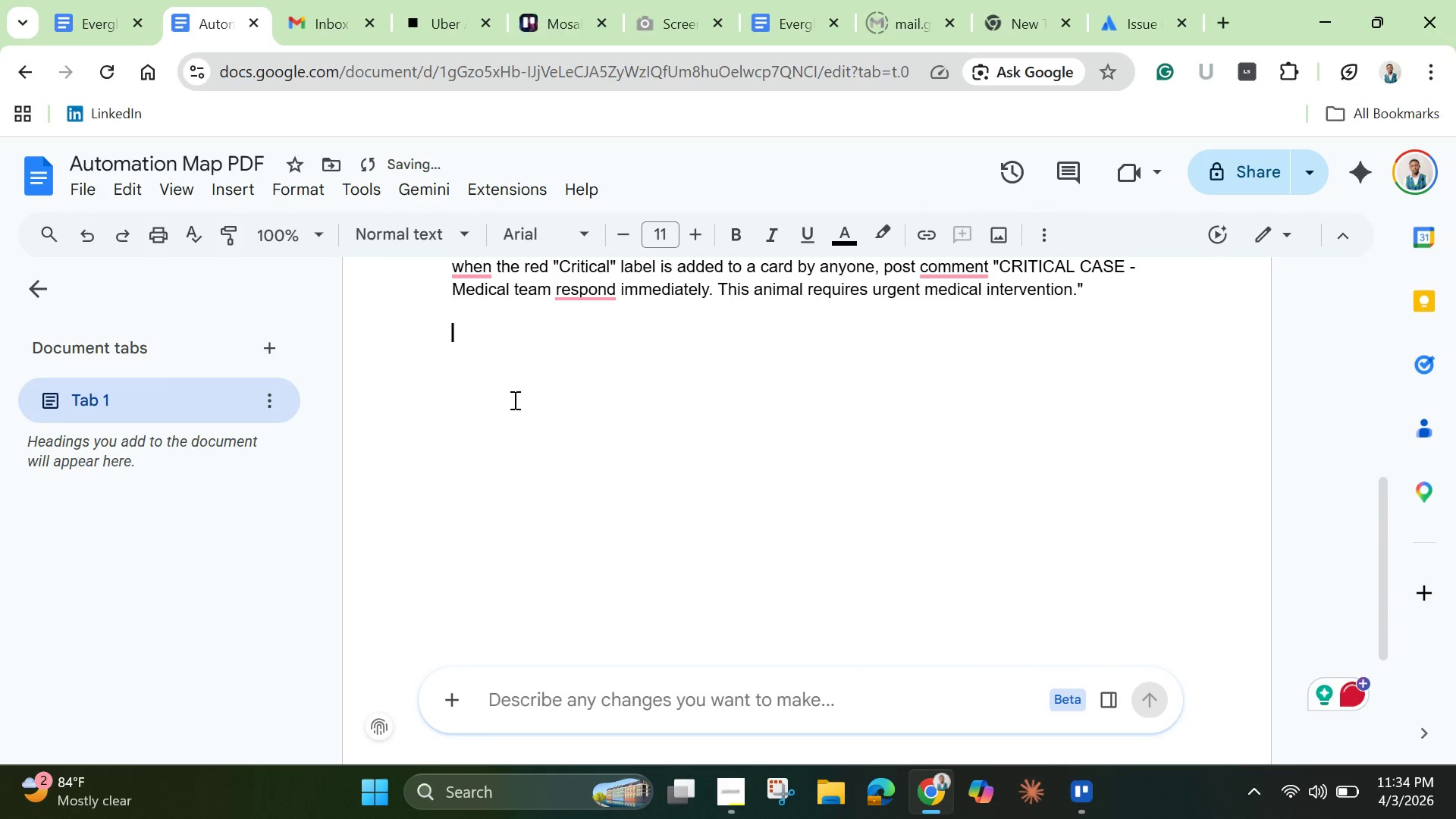 
hold_key(key=ControlLeft, duration=0.81)
 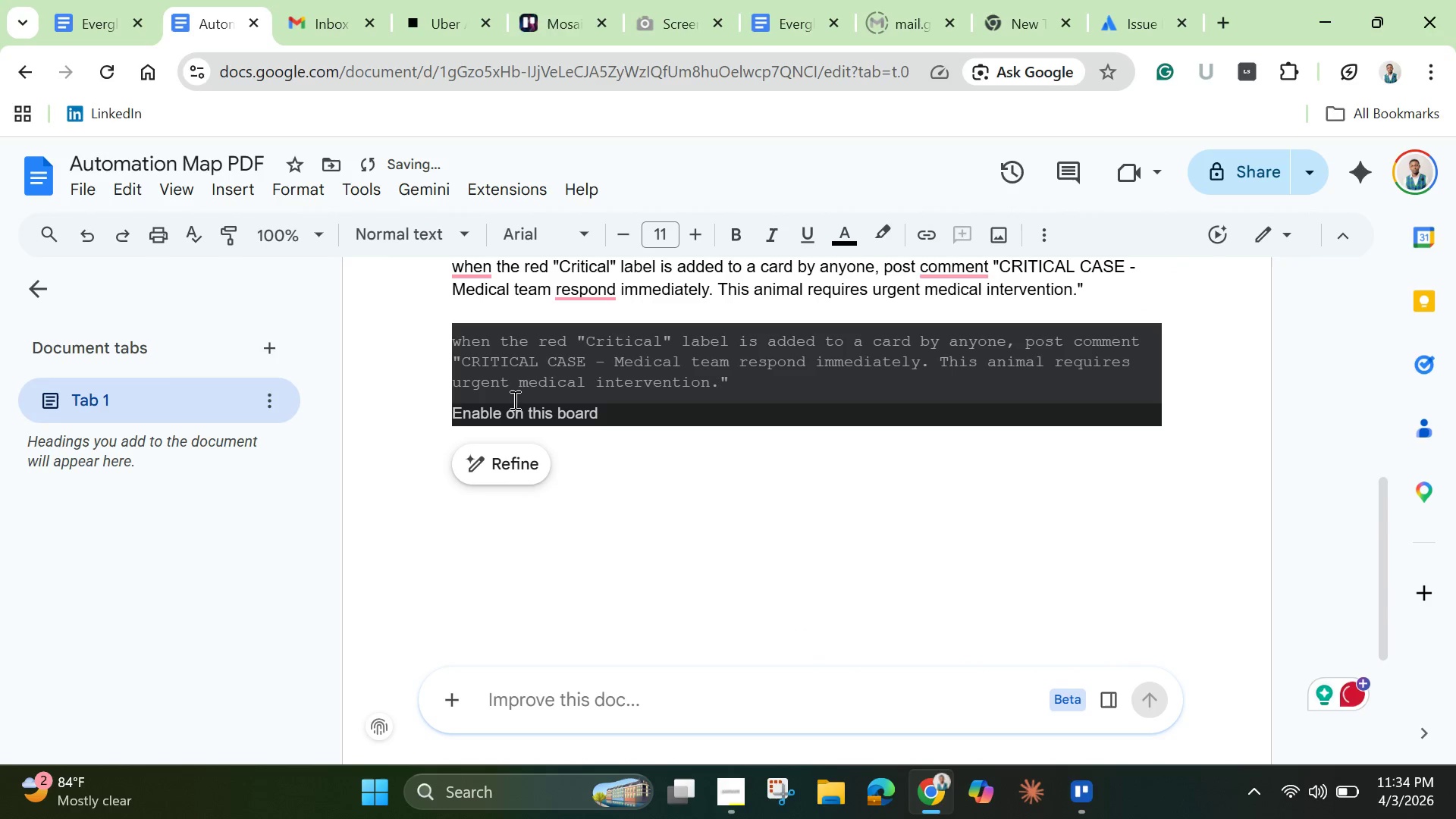 
hold_key(key=V, duration=0.38)
 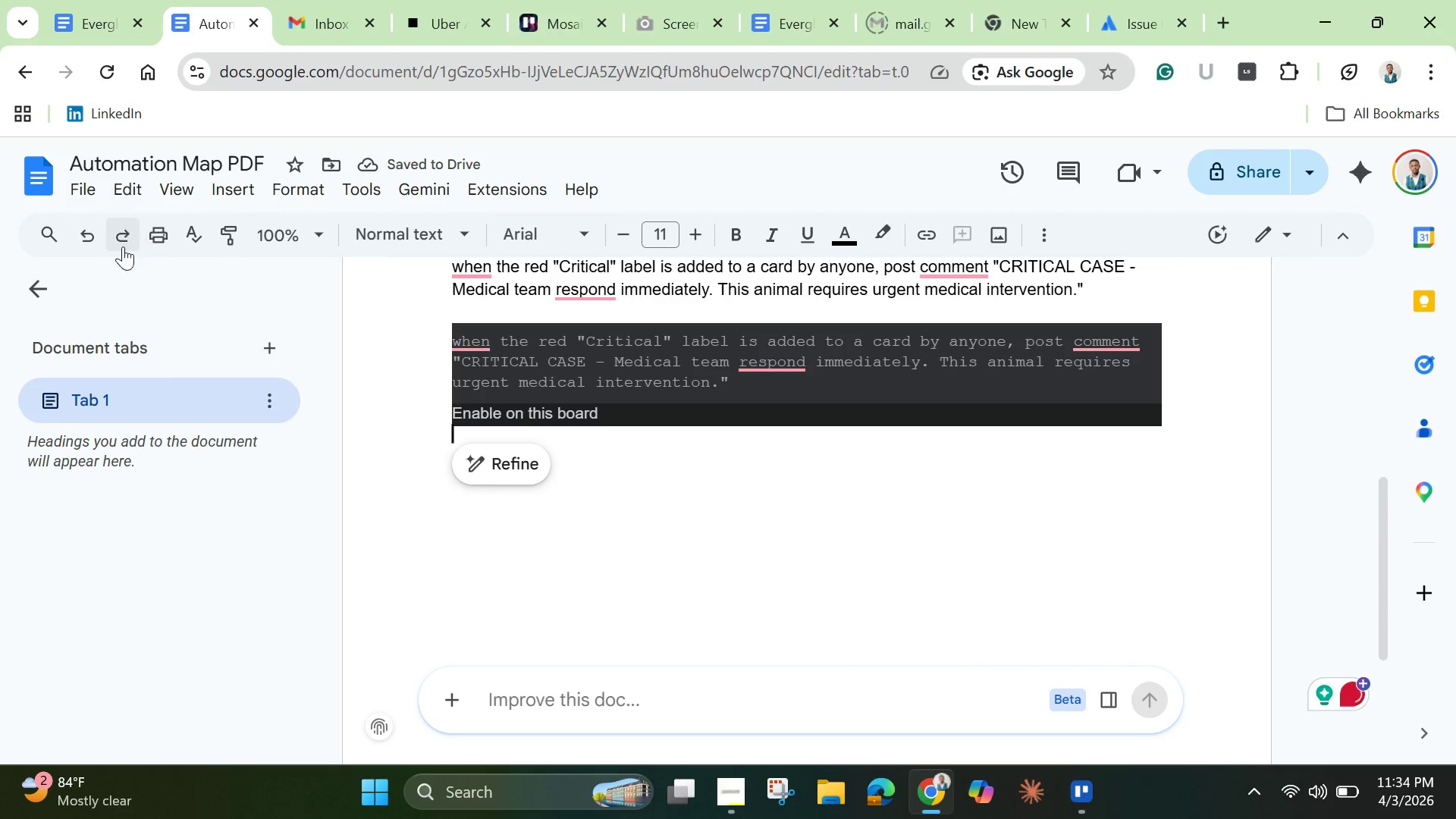 
left_click([100, 235])
 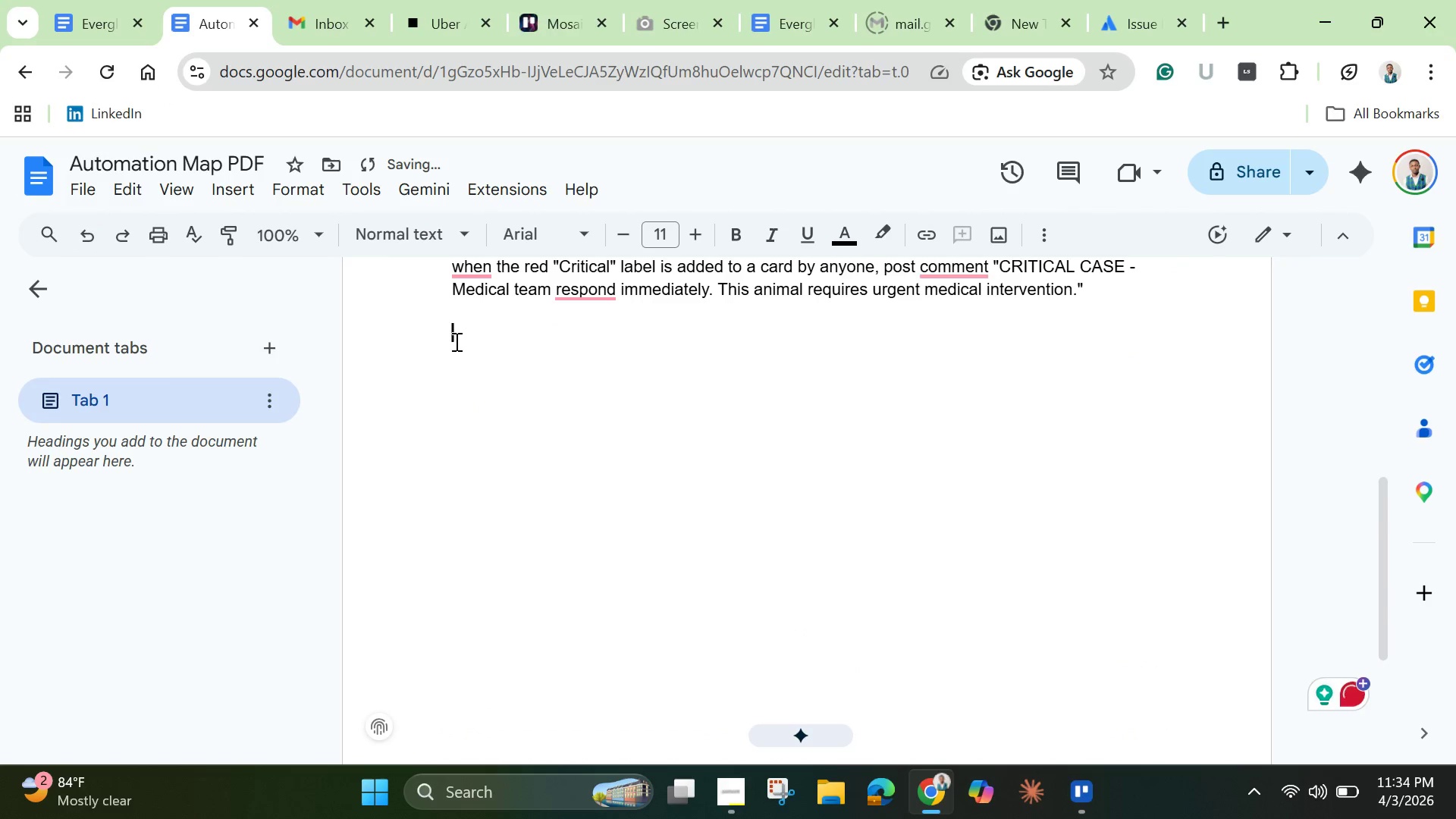 
right_click([455, 341])
 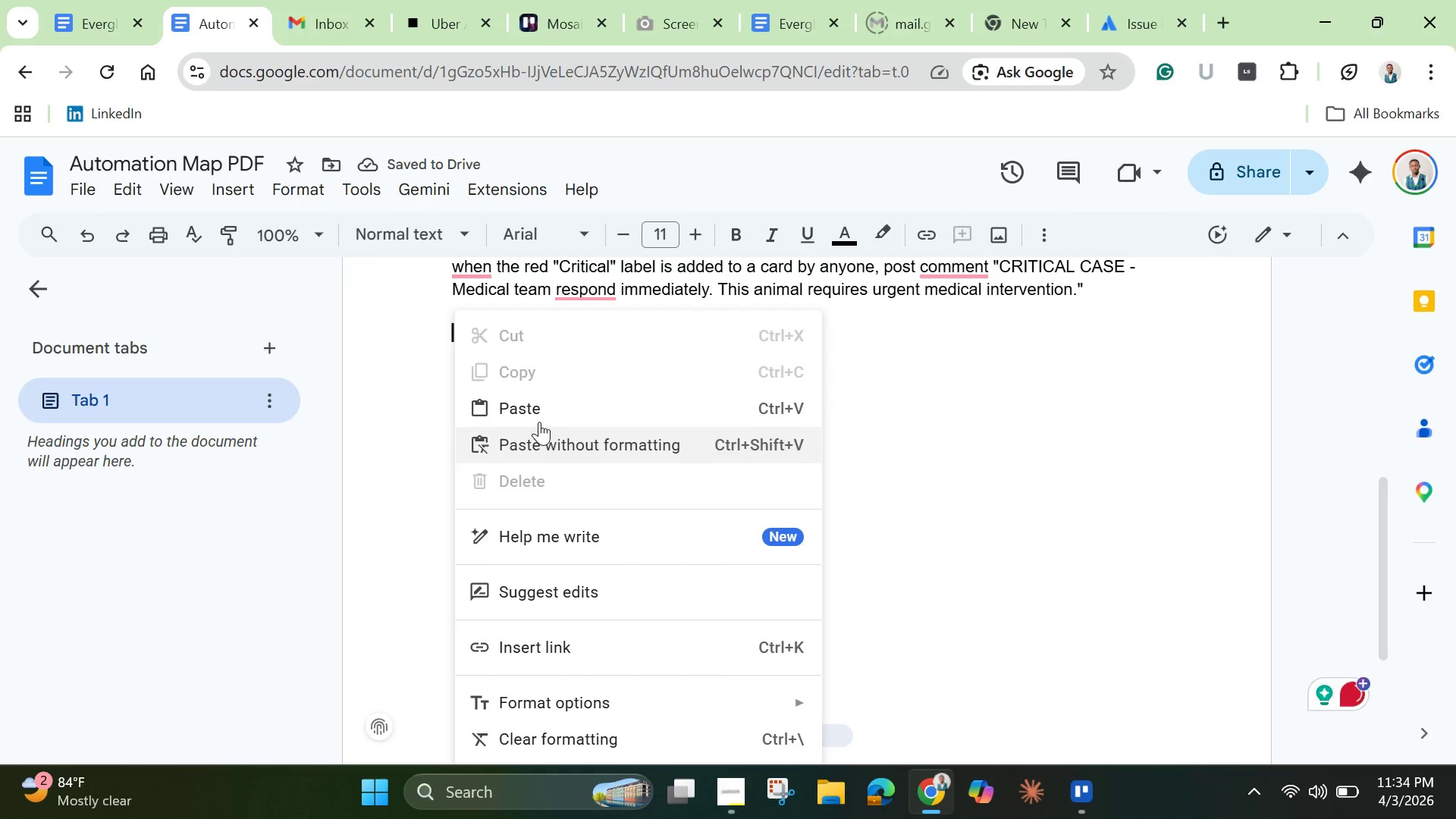 
left_click([544, 438])
 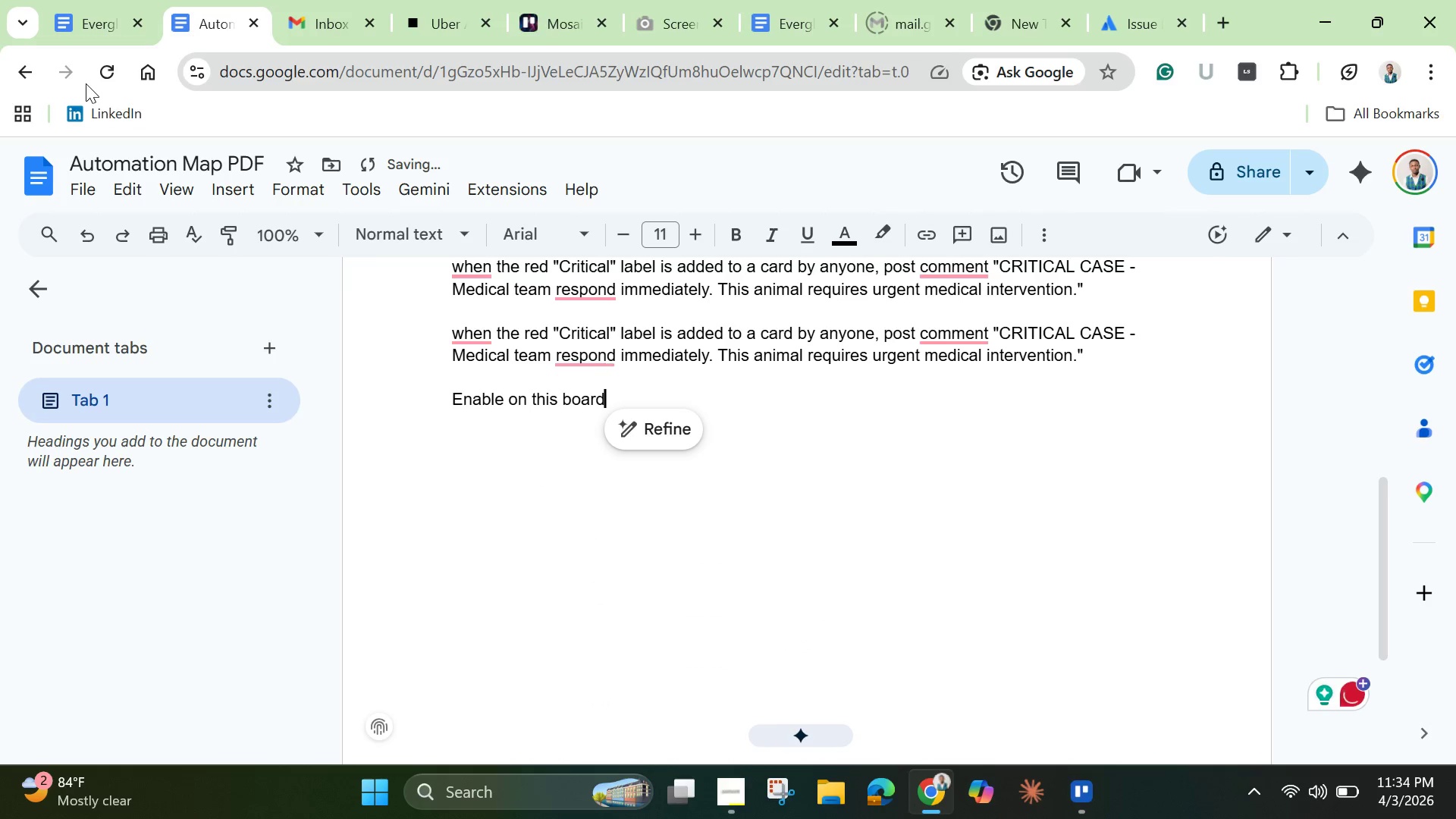 
mouse_move([88, 26])
 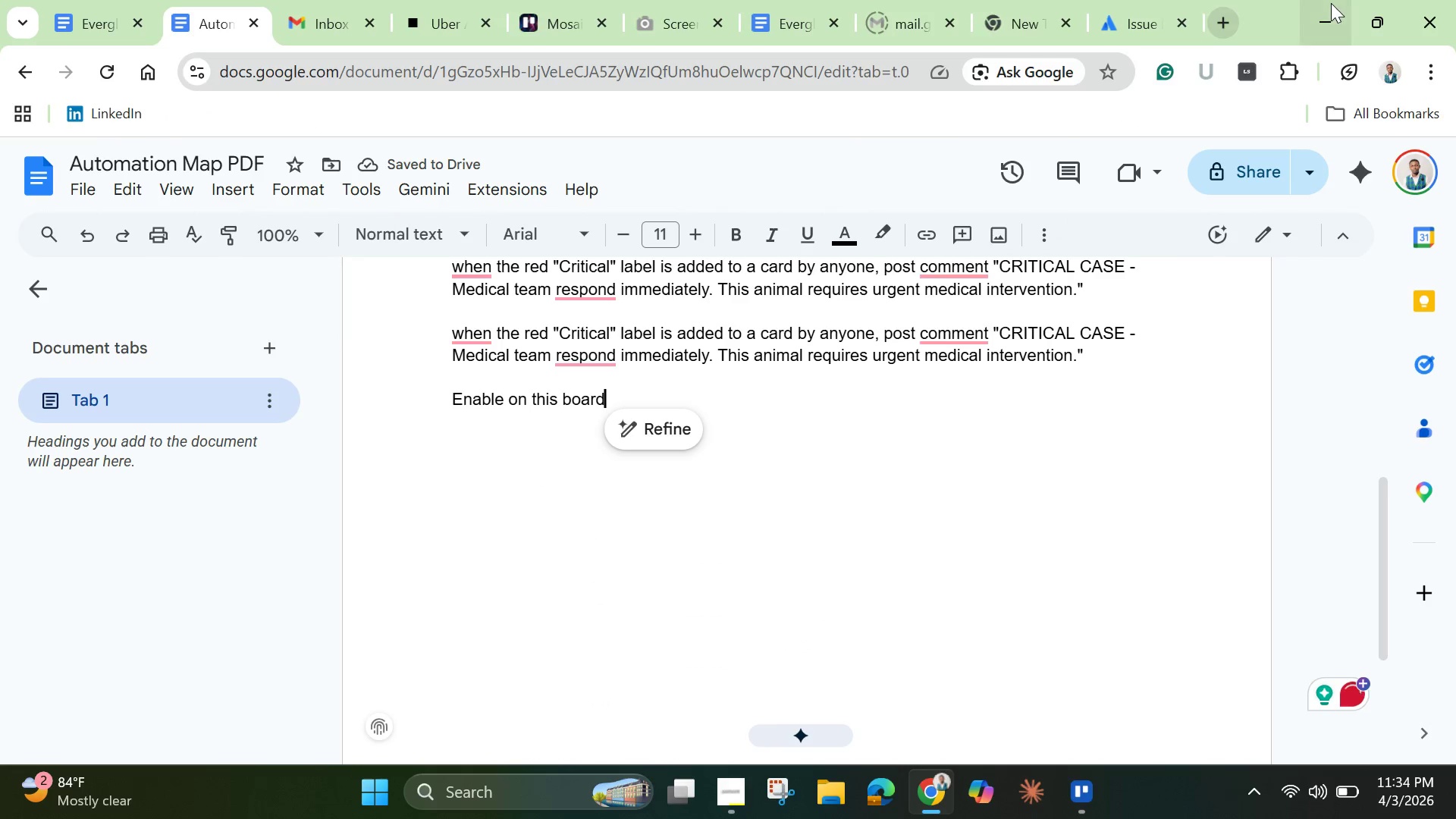 
left_click([1323, 11])
 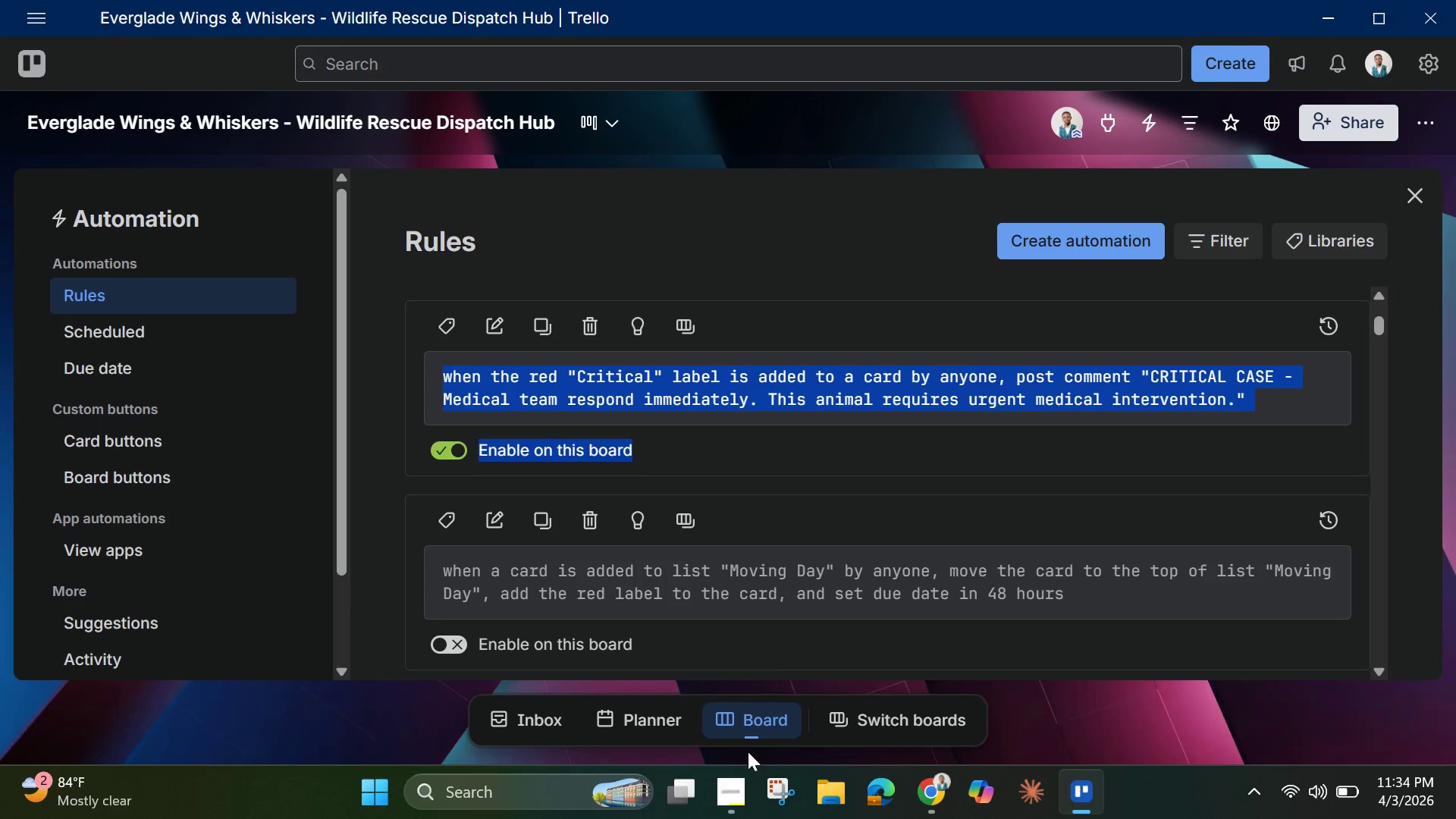 
left_click([731, 798])
 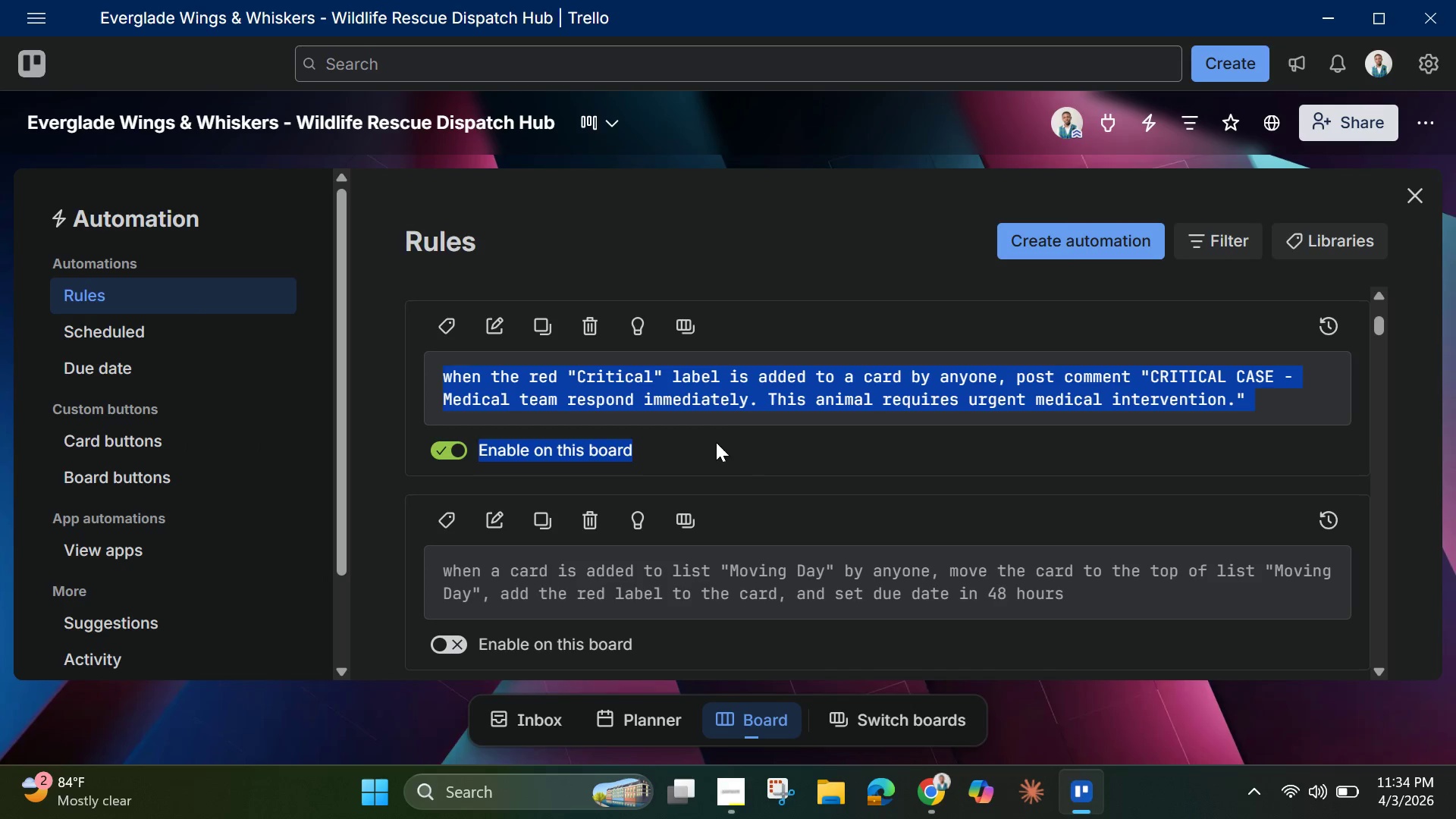 
left_click([661, 400])
 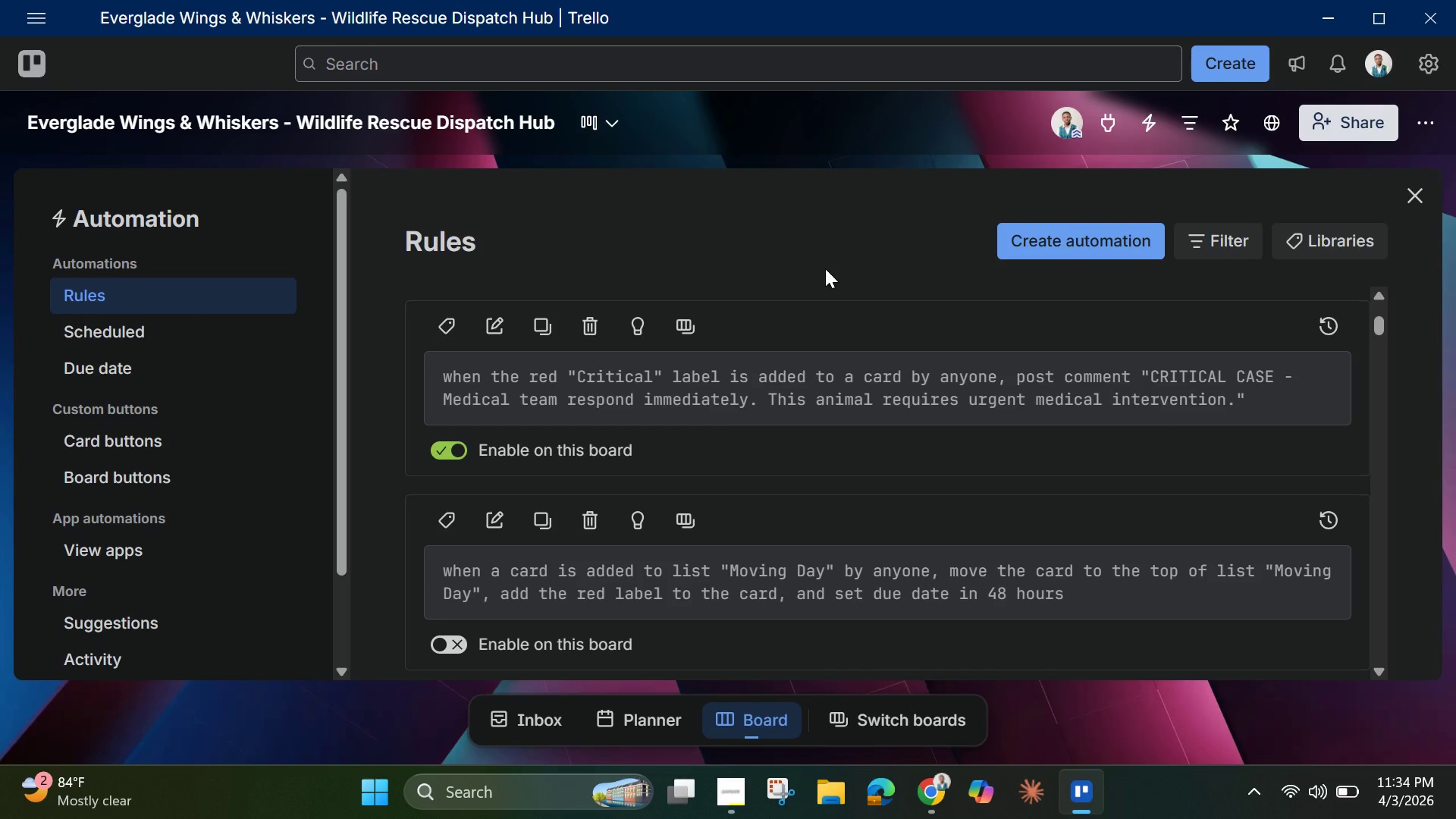 
wait(9.75)
 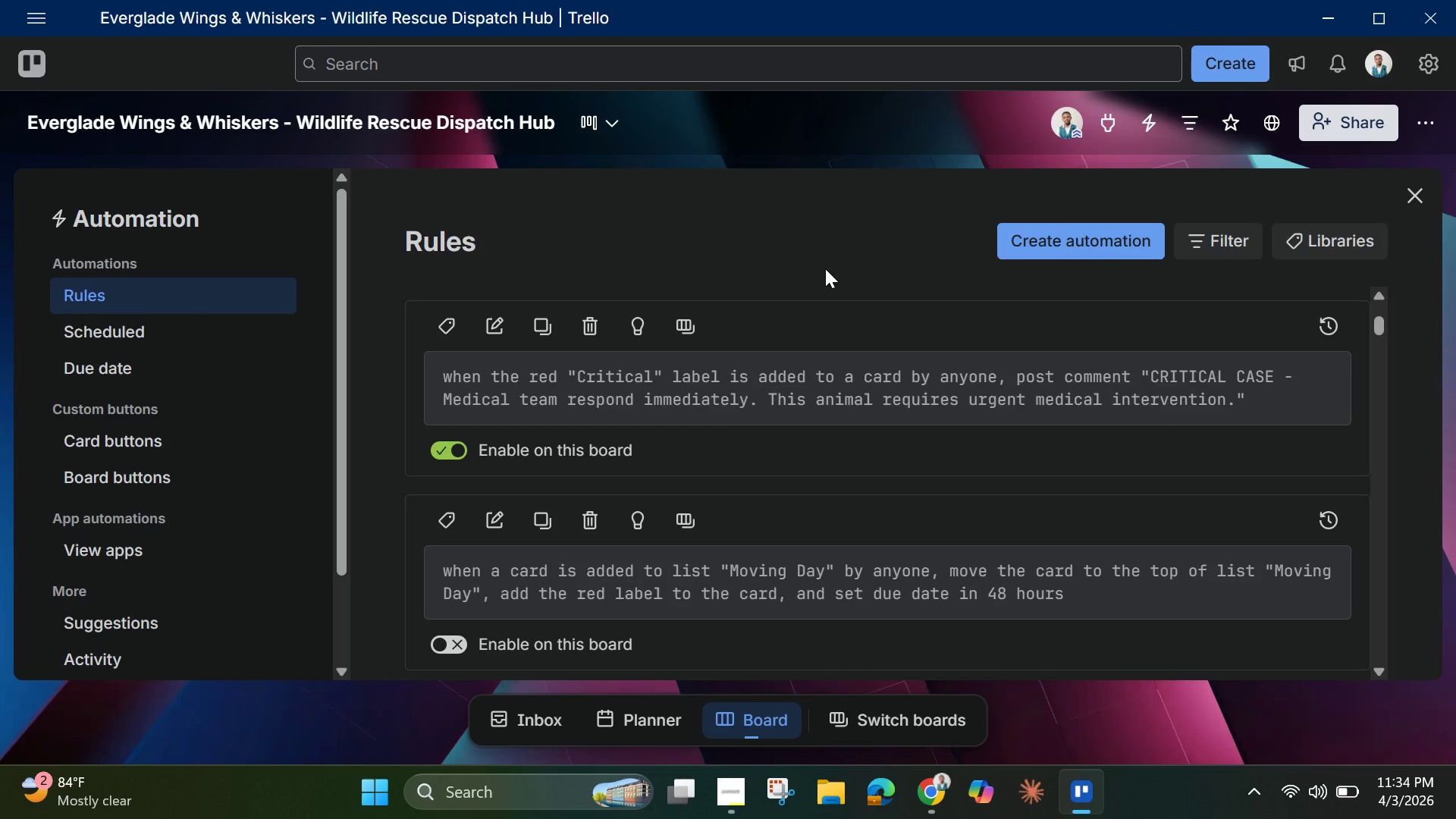 
left_click([1103, 243])
 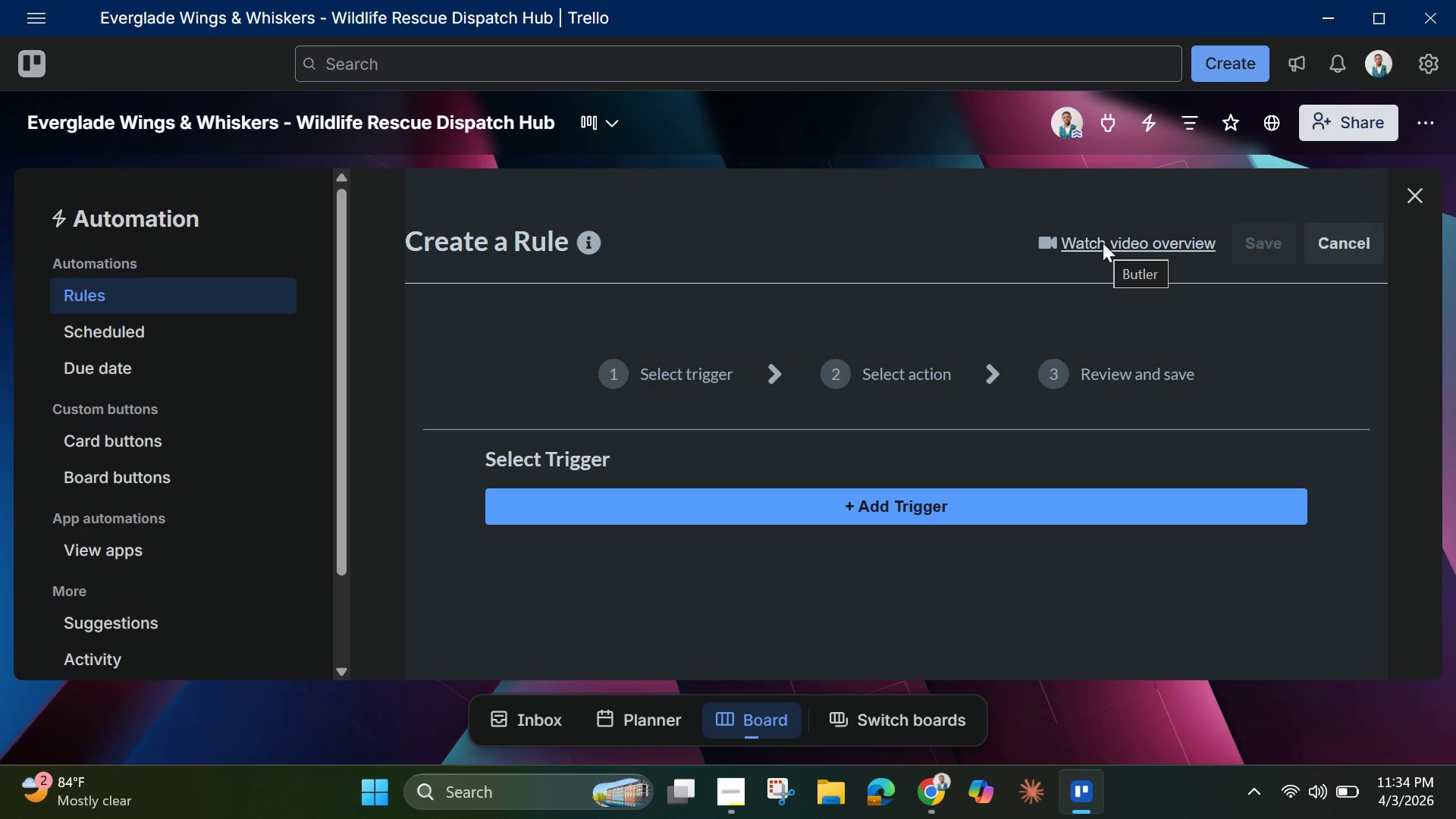 
wait(16.89)
 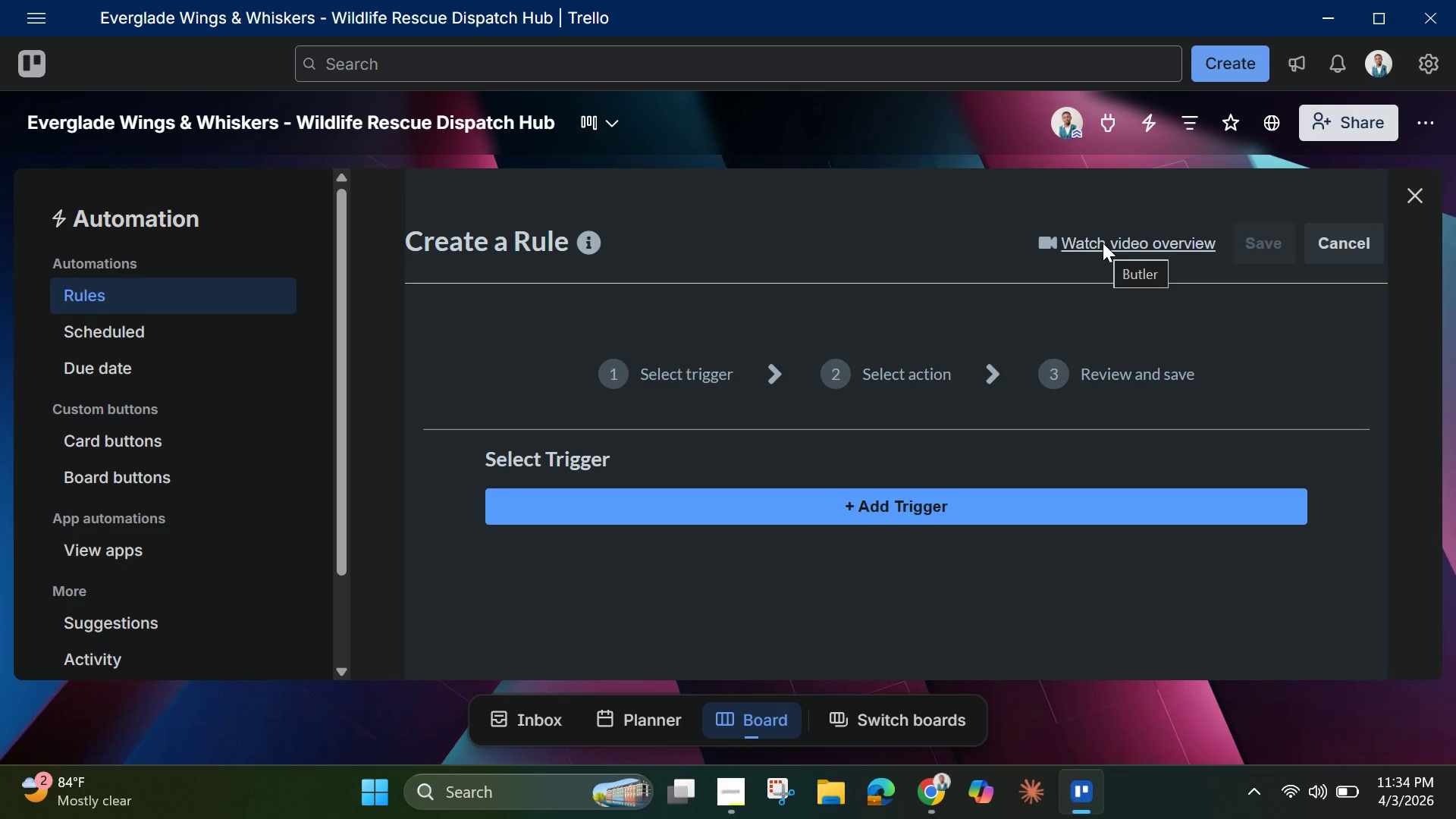 
left_click([895, 501])
 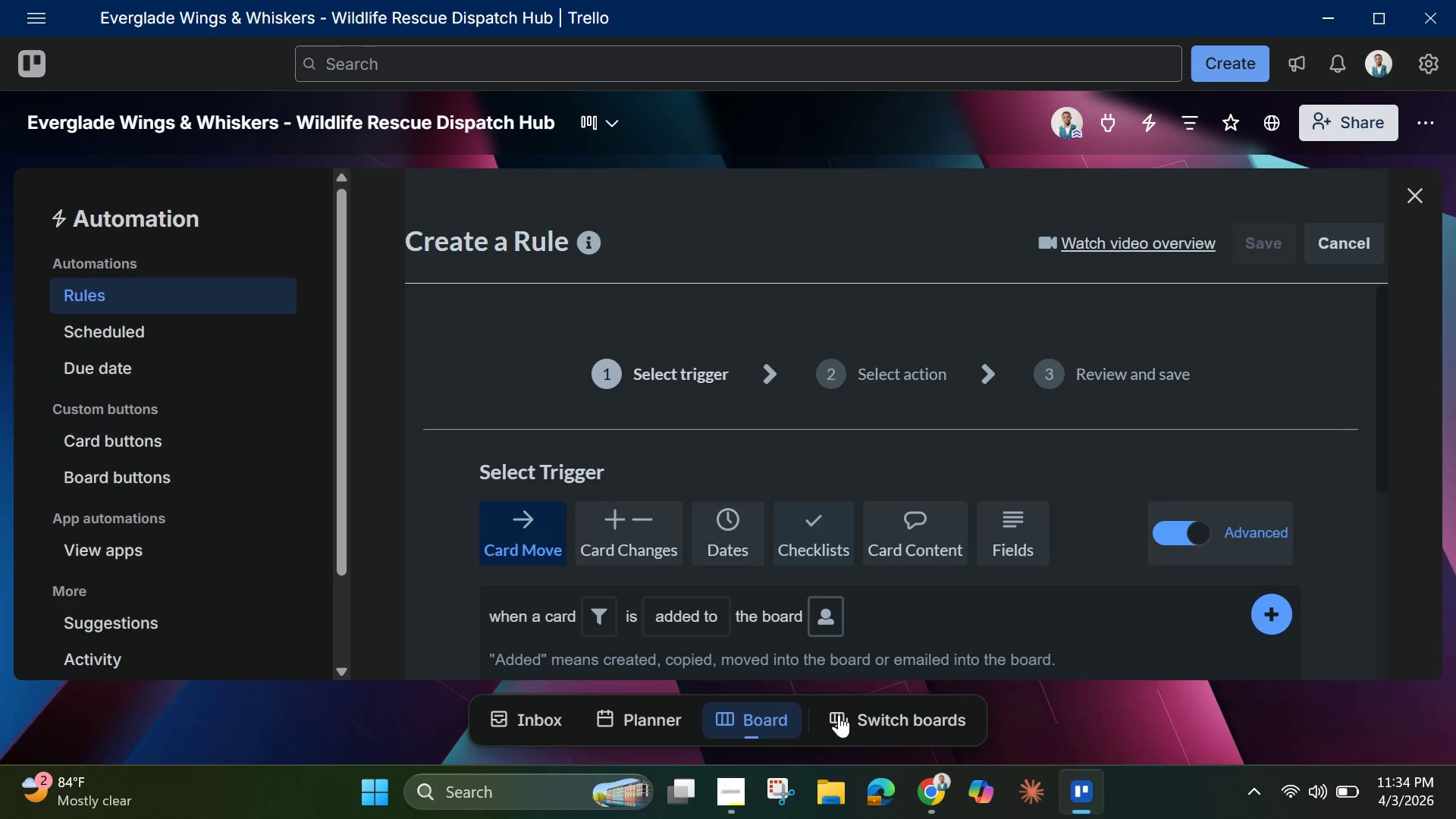 
wait(5.38)
 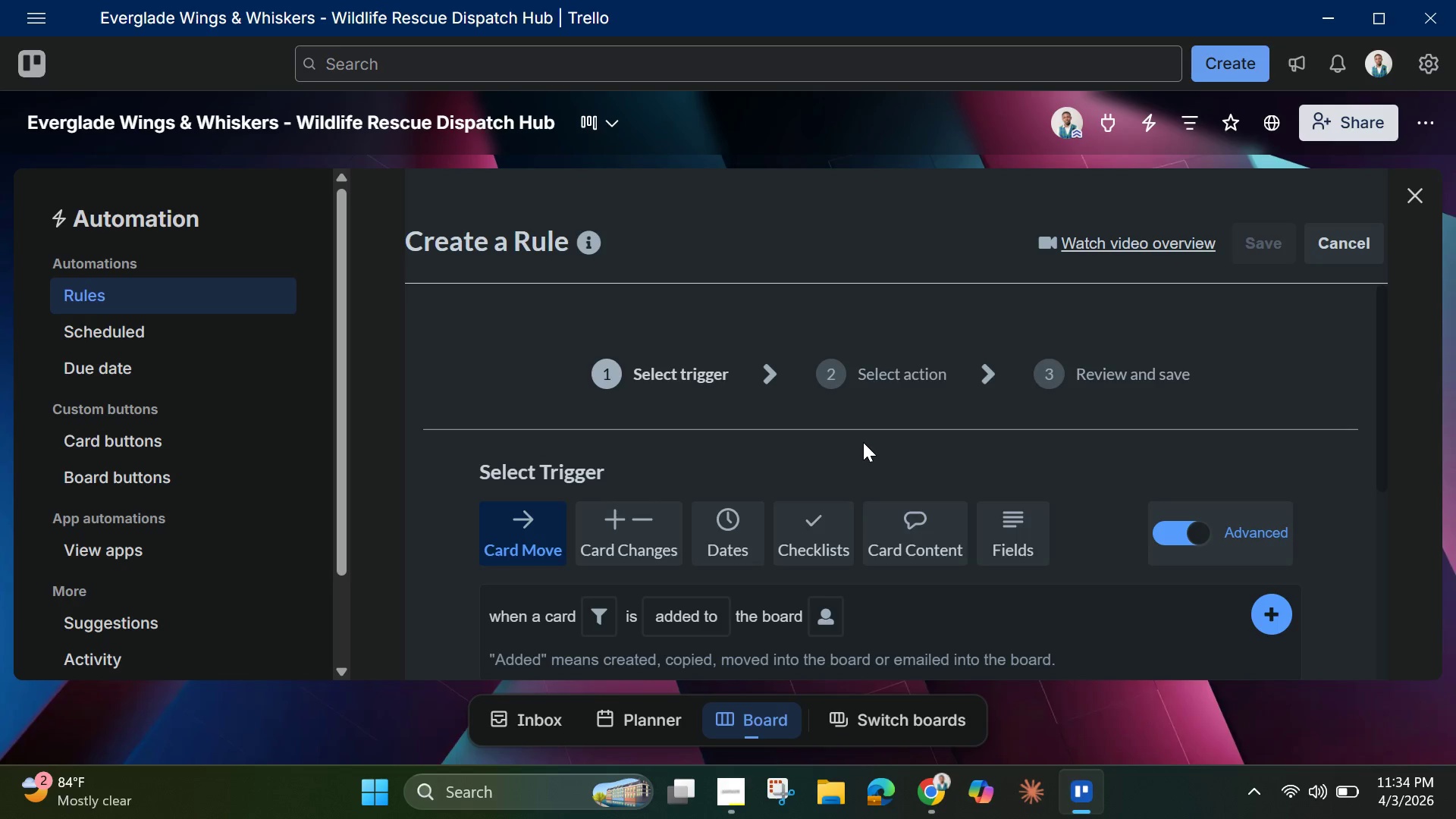 
scroll: coordinate [706, 606], scroll_direction: down, amount: 1.0
 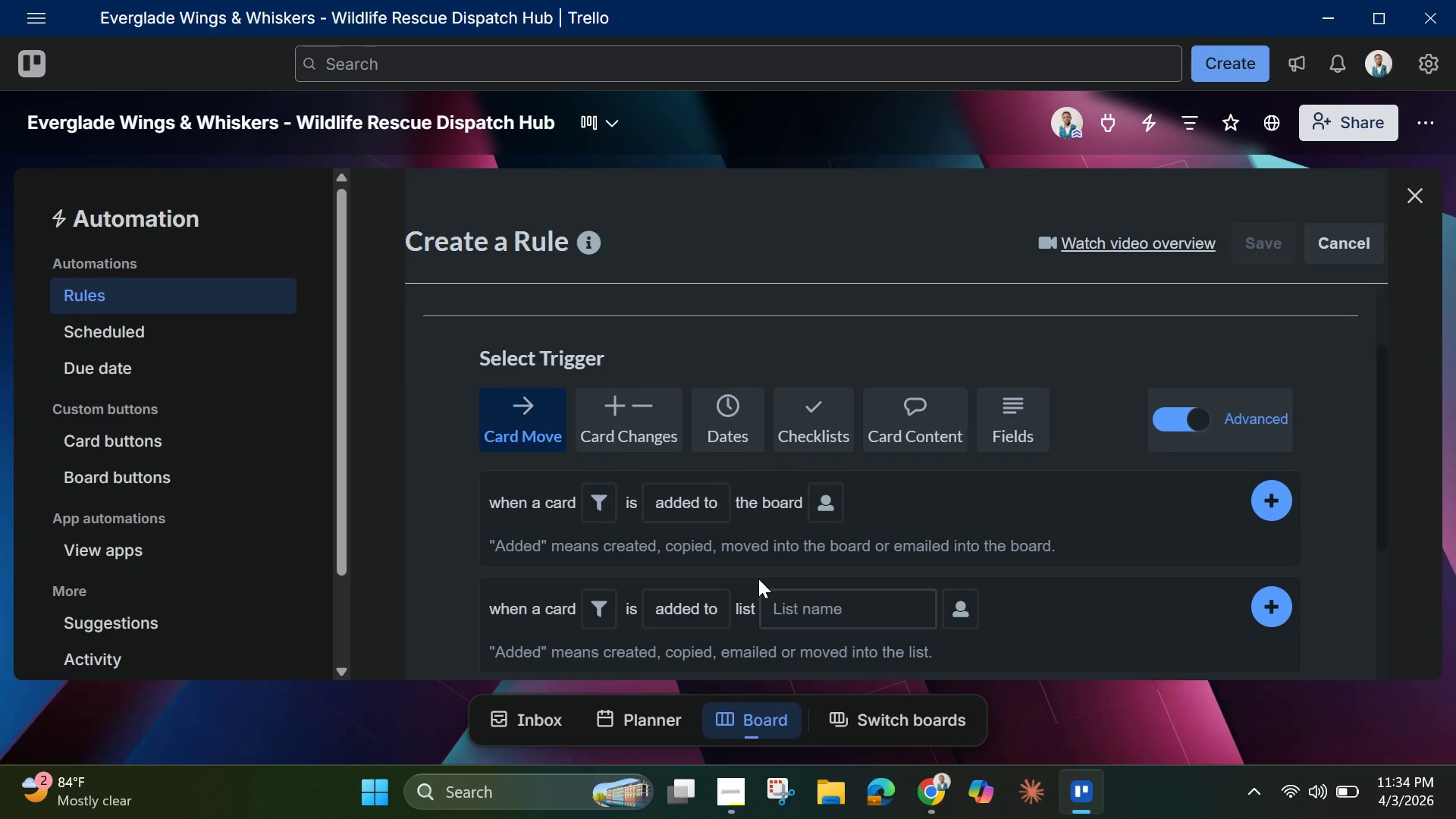 
wait(9.47)
 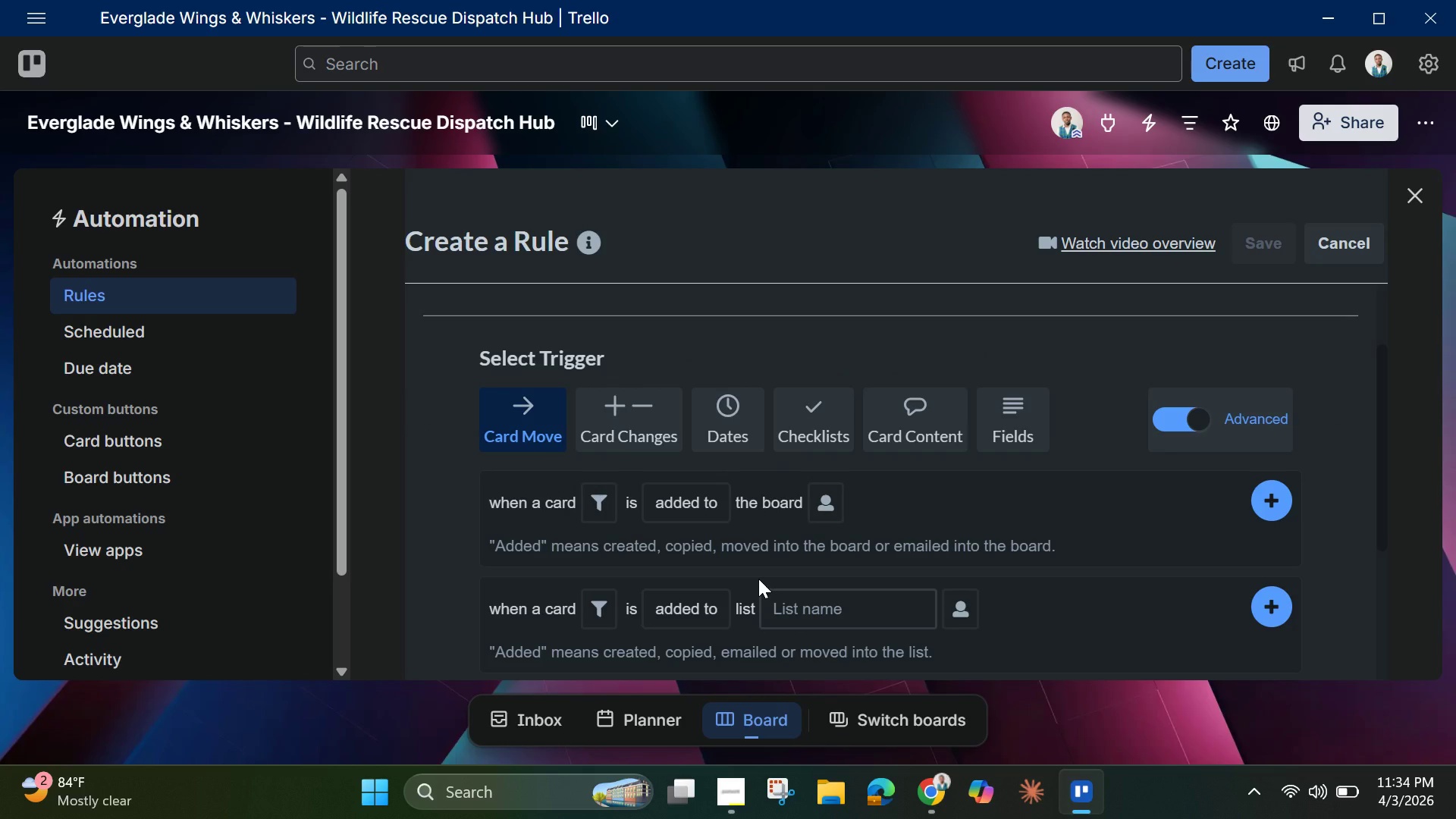 
left_click([695, 522])
 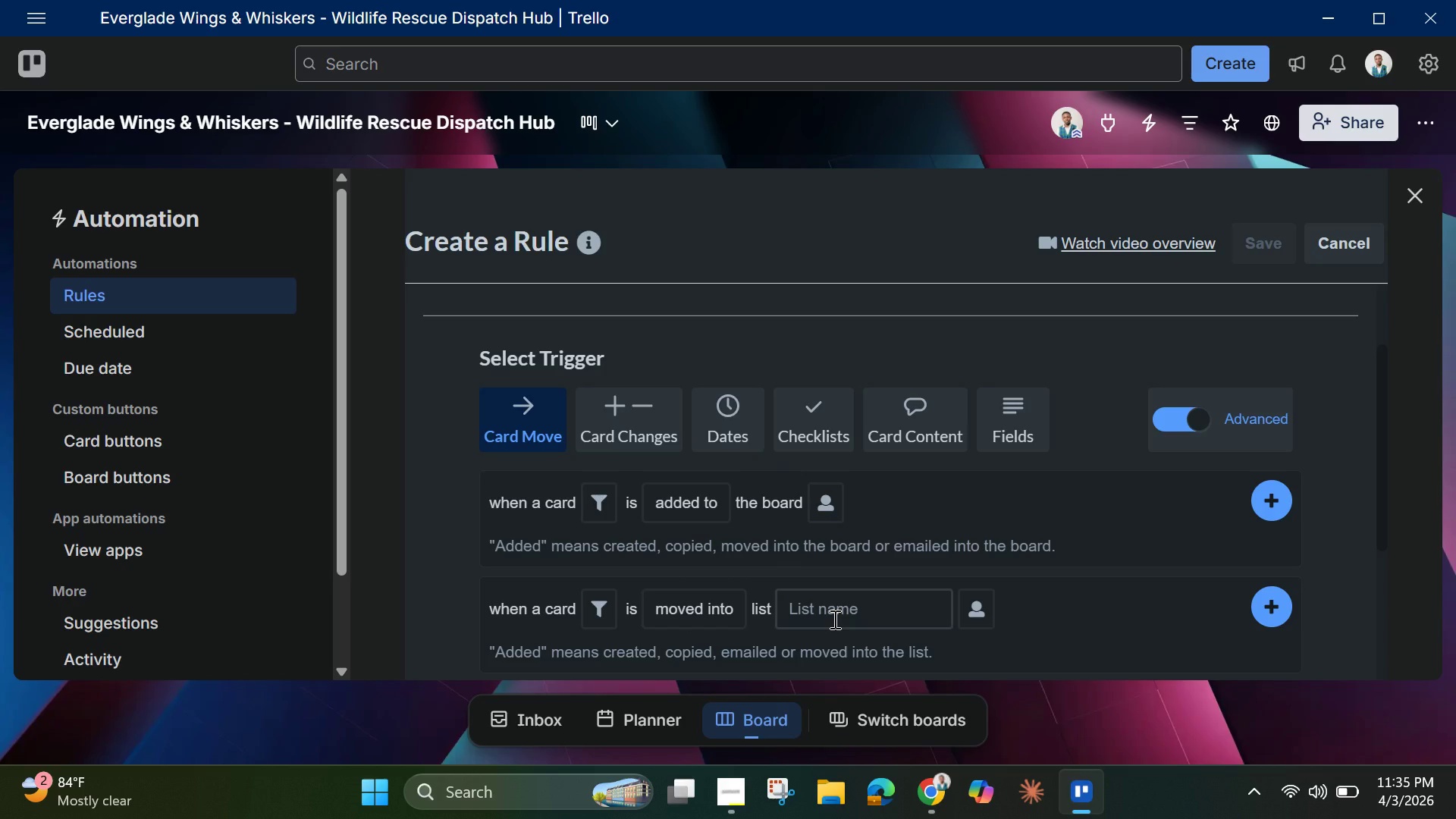 
left_click([833, 619])
 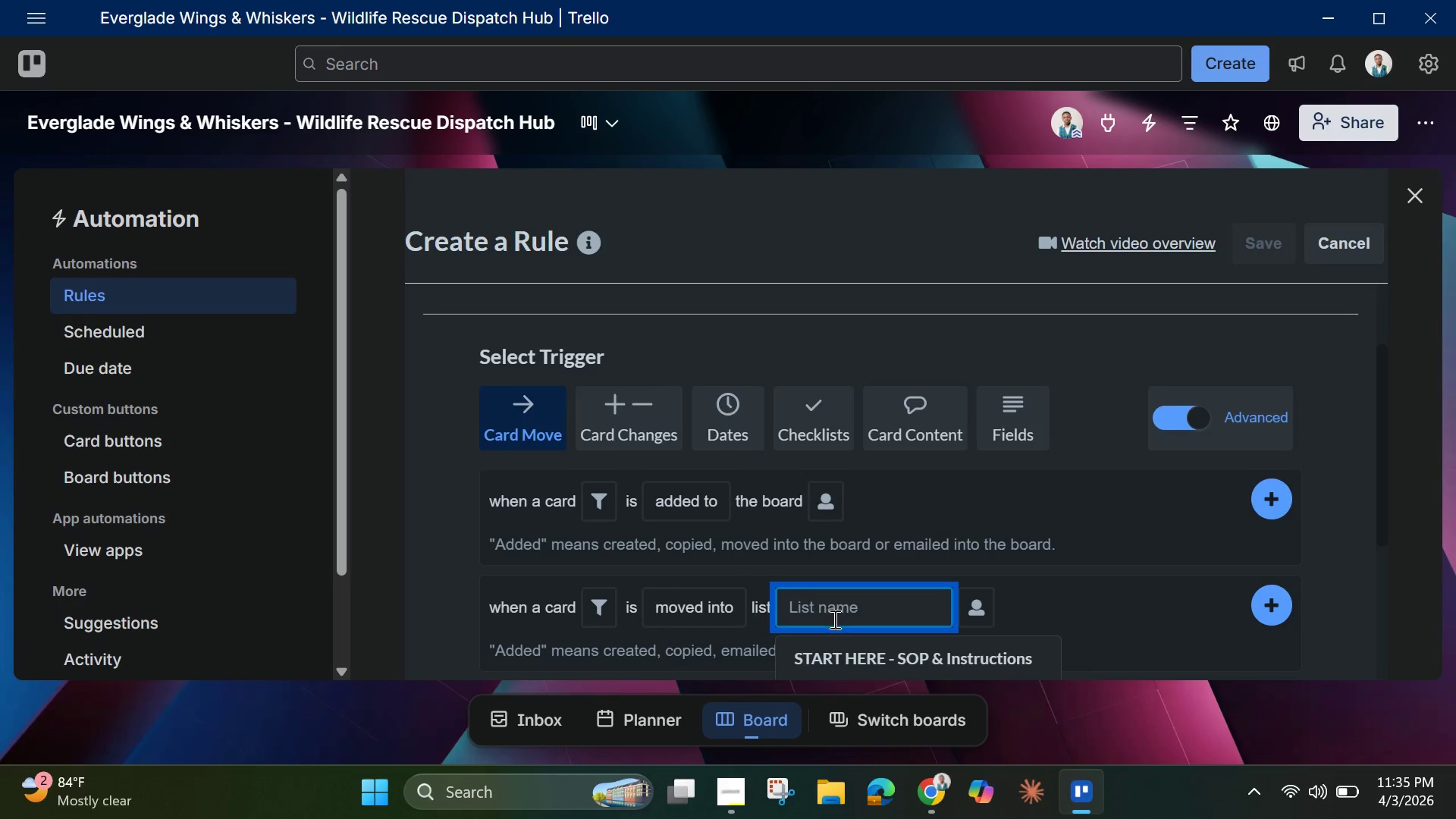 
scroll: coordinate [833, 619], scroll_direction: down, amount: 2.0
 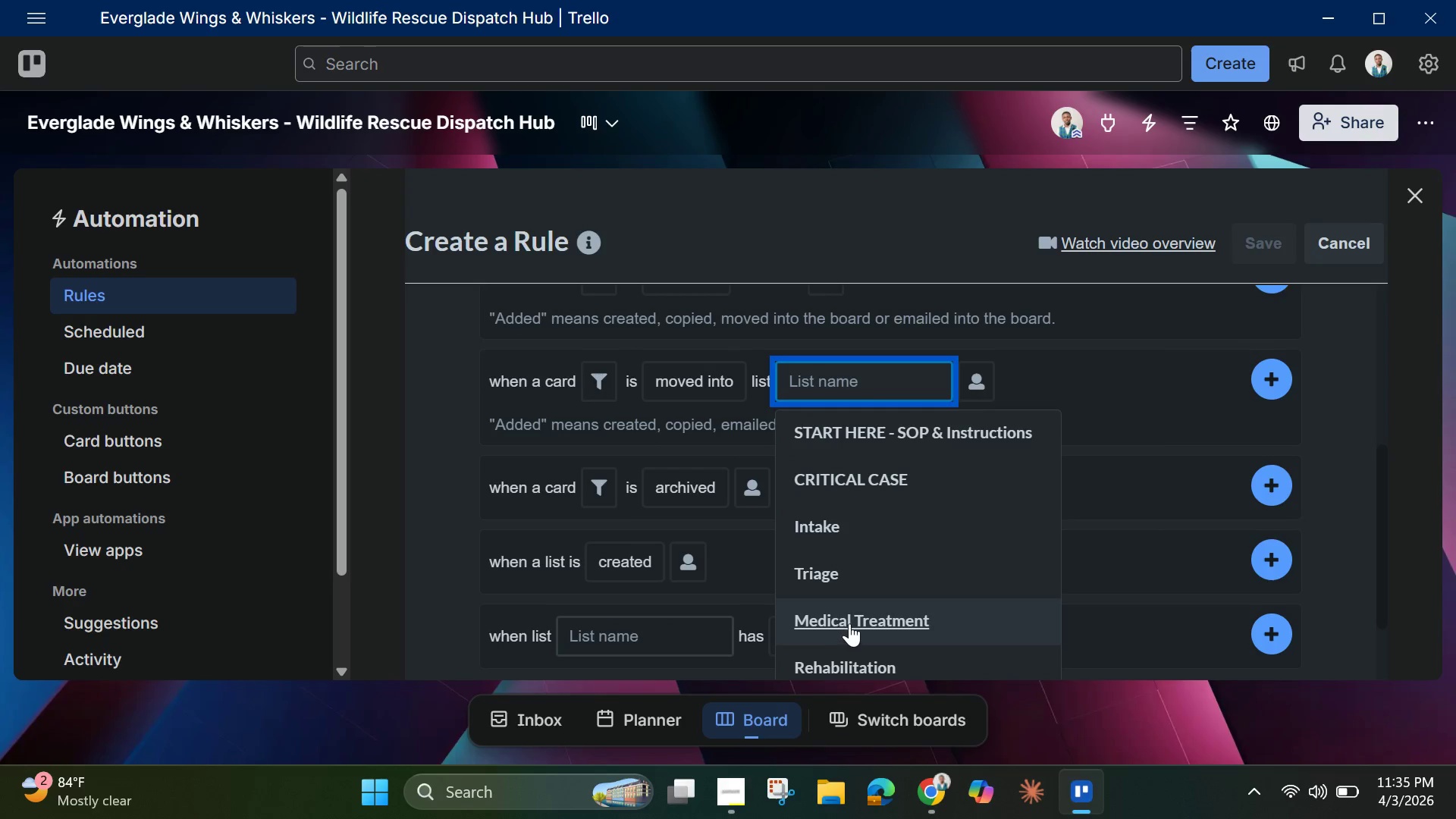 
left_click([849, 622])
 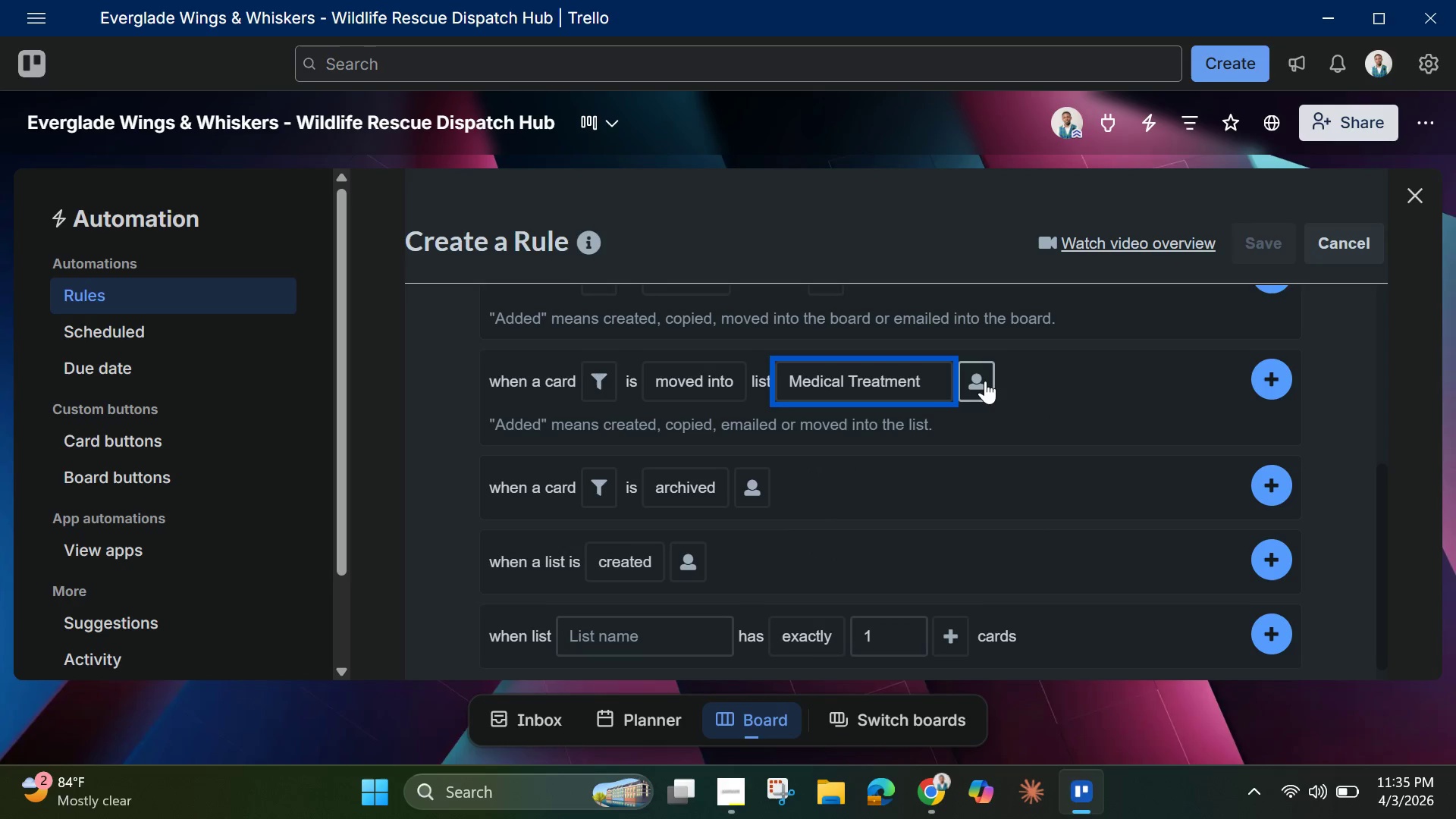 
left_click([985, 381])
 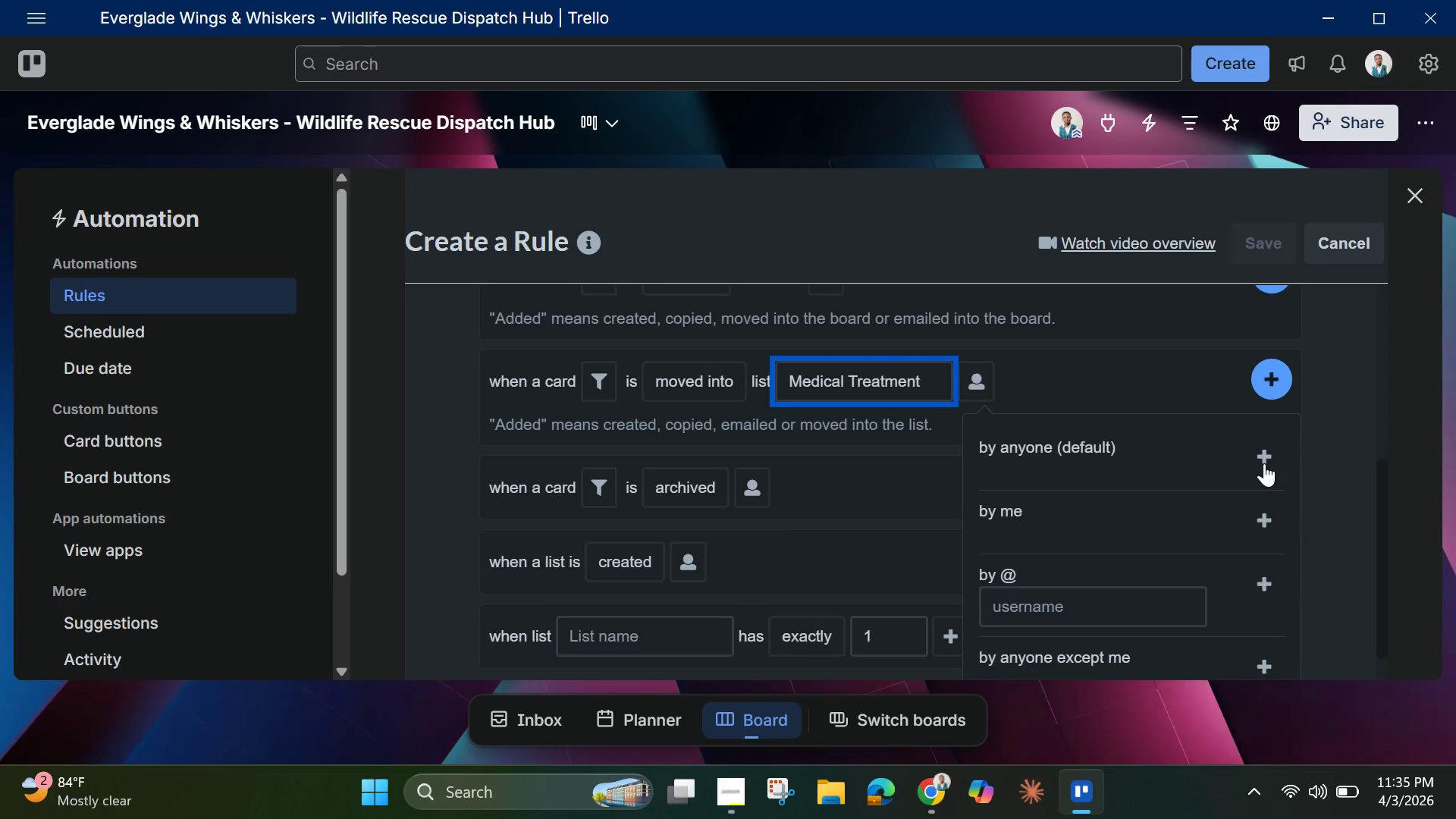 
left_click([1264, 460])
 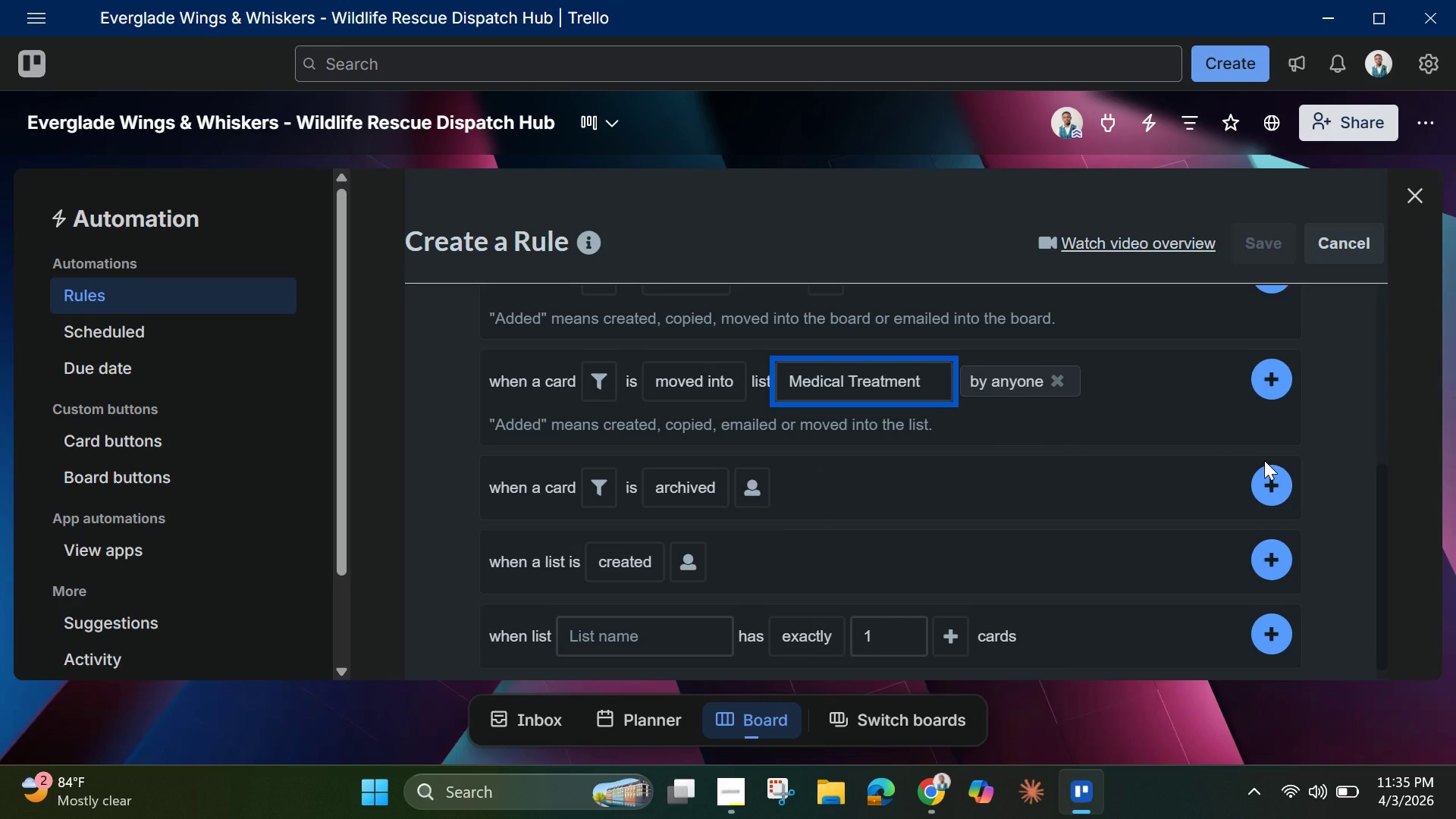 
wait(18.24)
 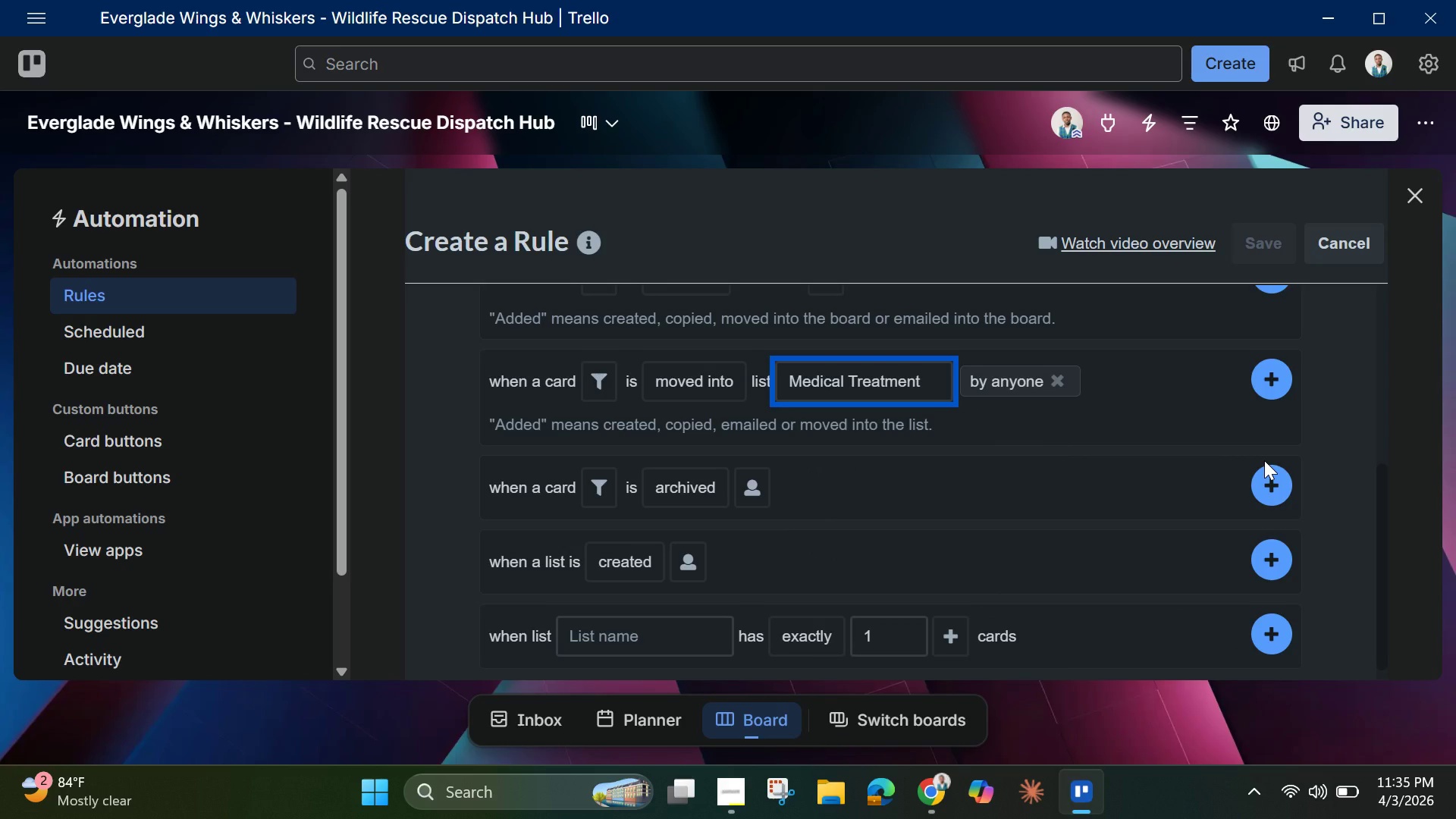 
left_click([1277, 380])
 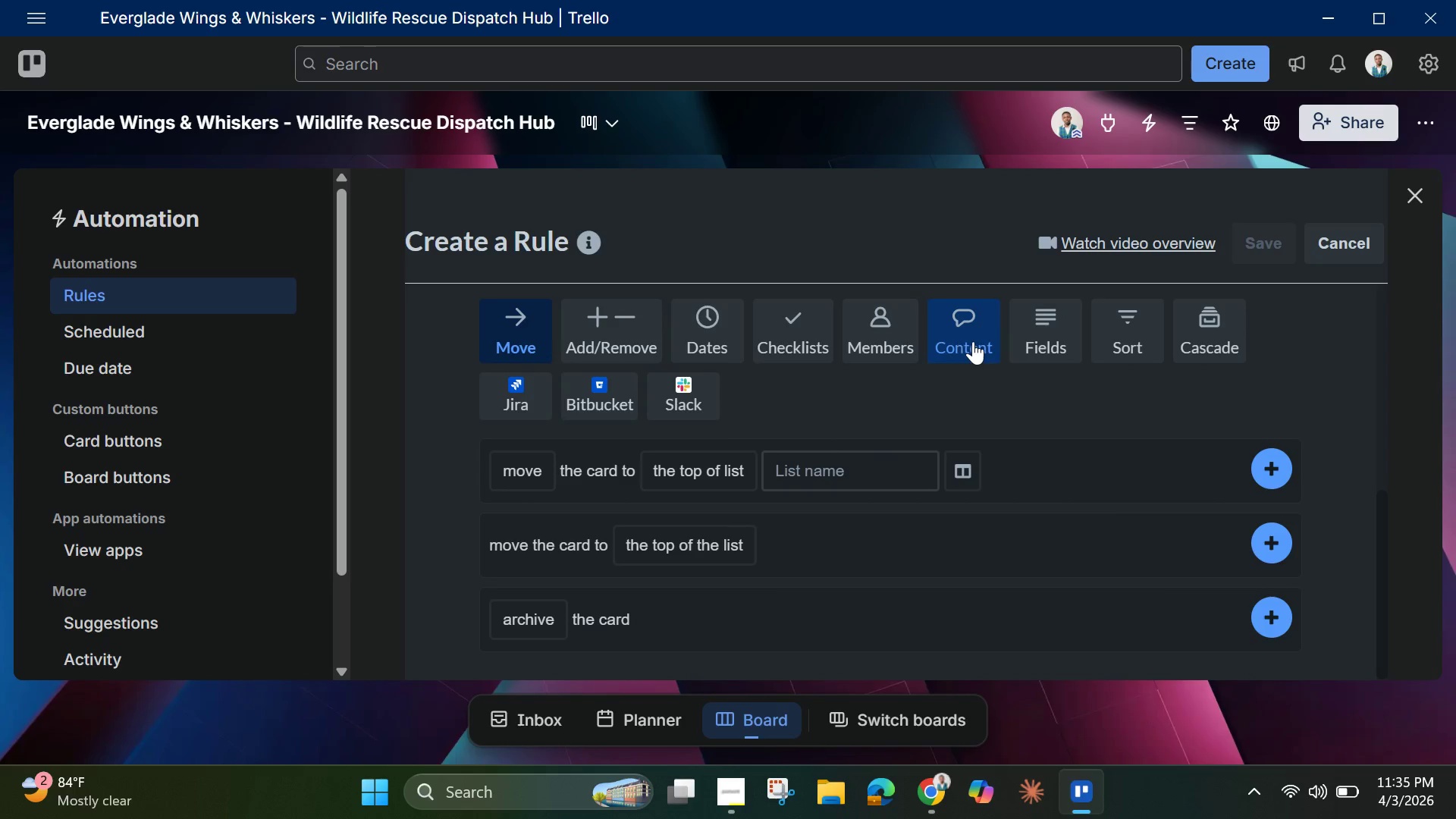 
left_click([980, 341])
 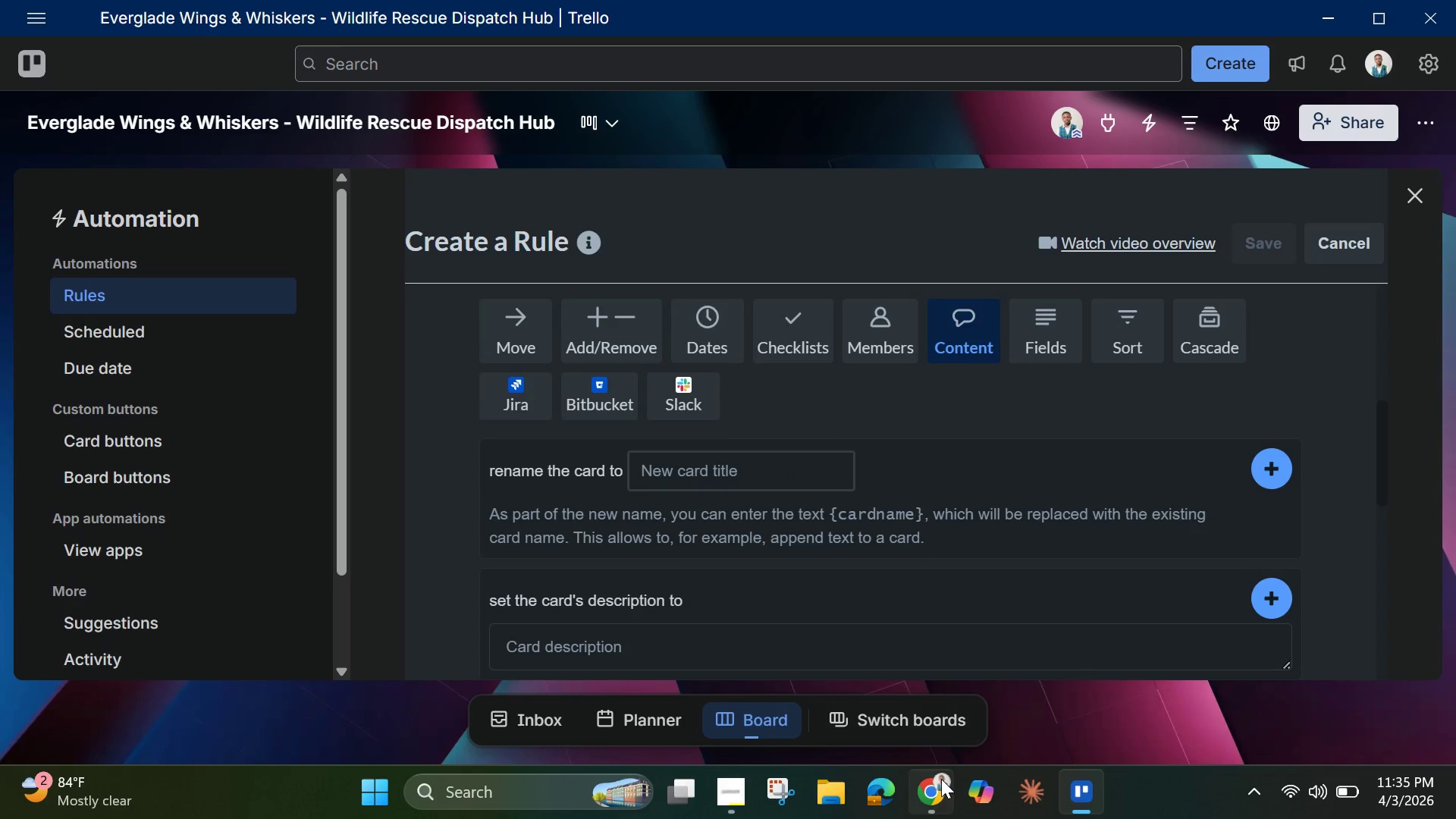 
left_click([938, 786])
 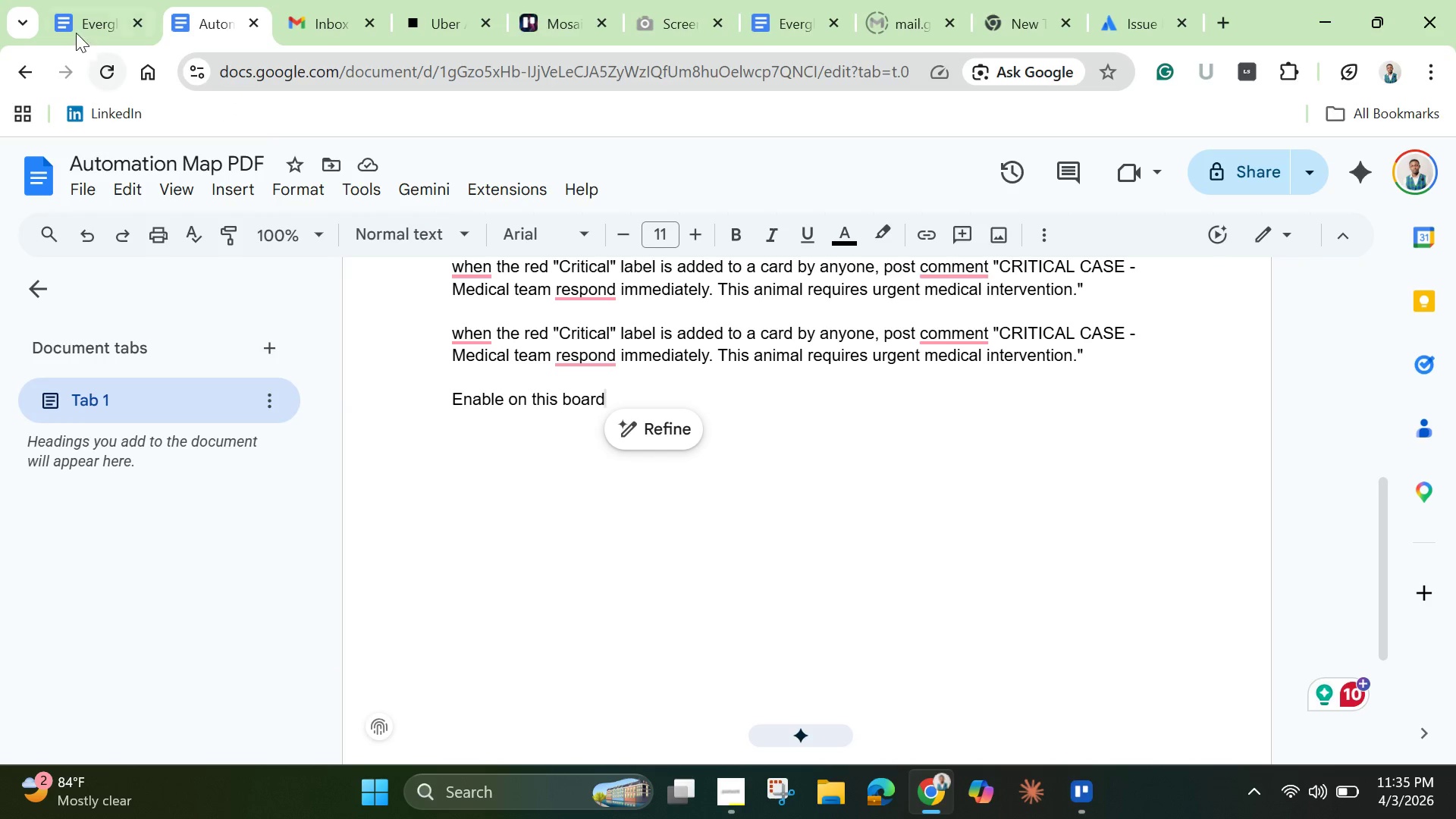 
left_click([74, 18])
 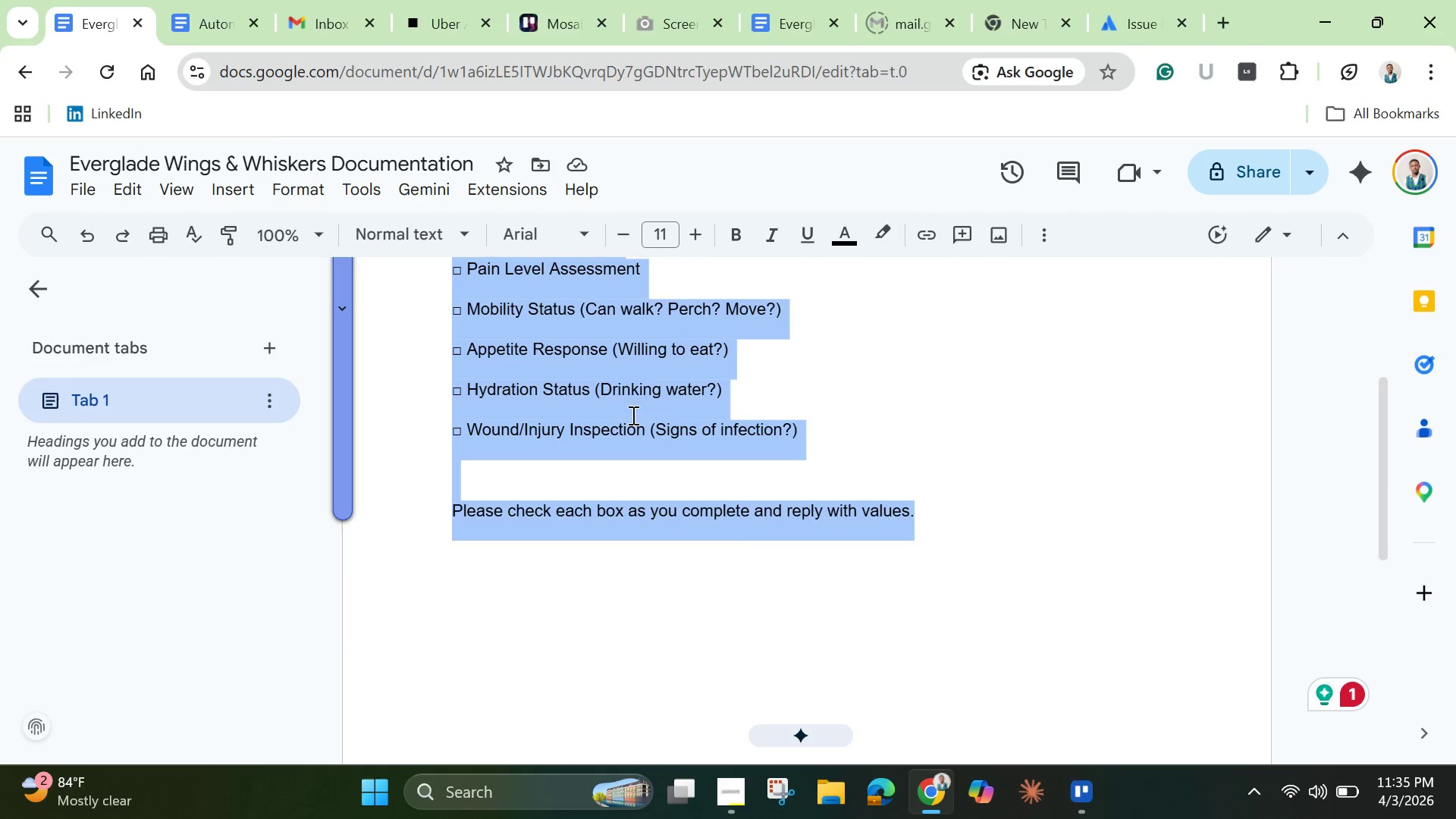 
right_click([621, 393])
 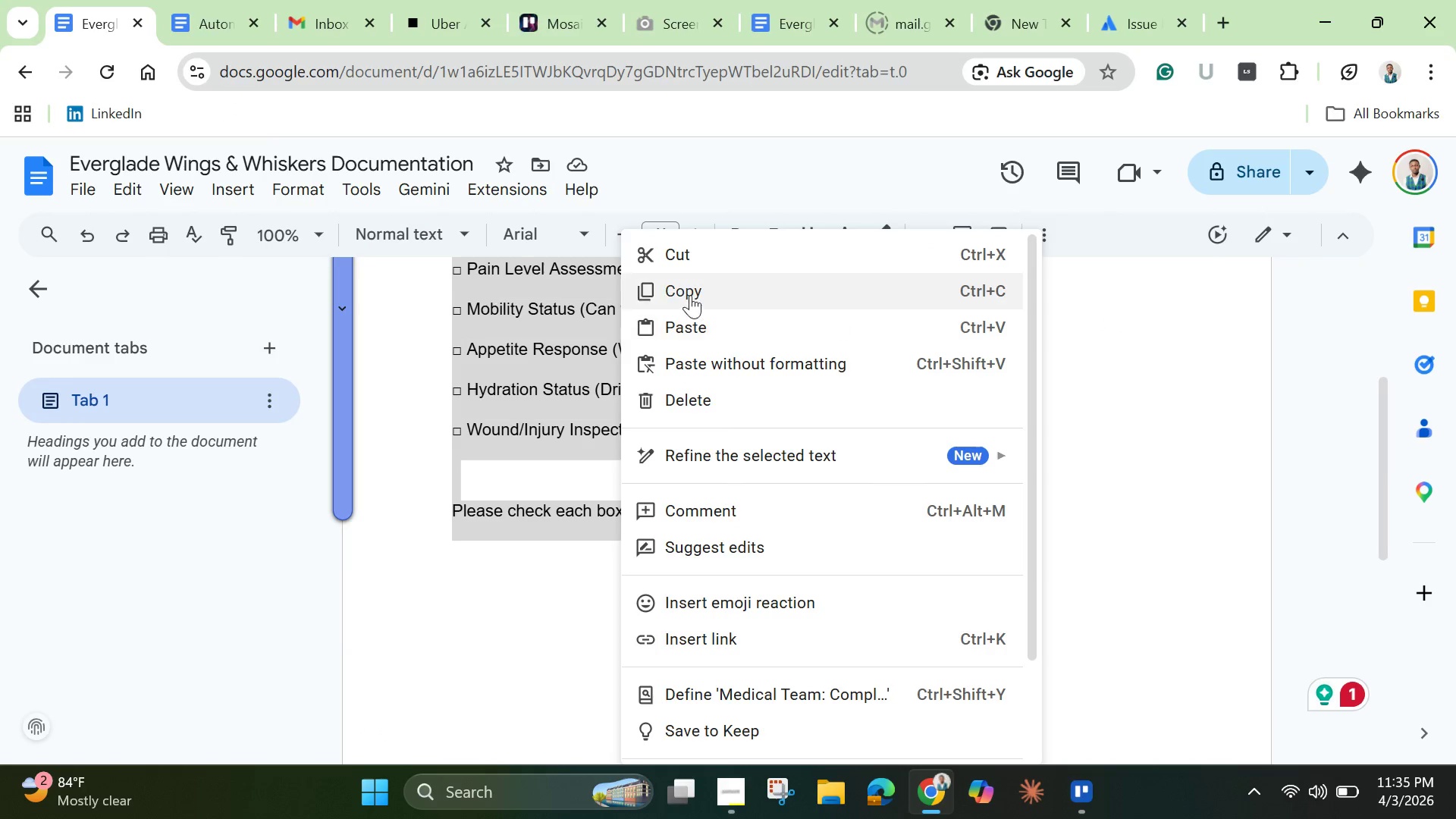 
left_click([690, 293])
 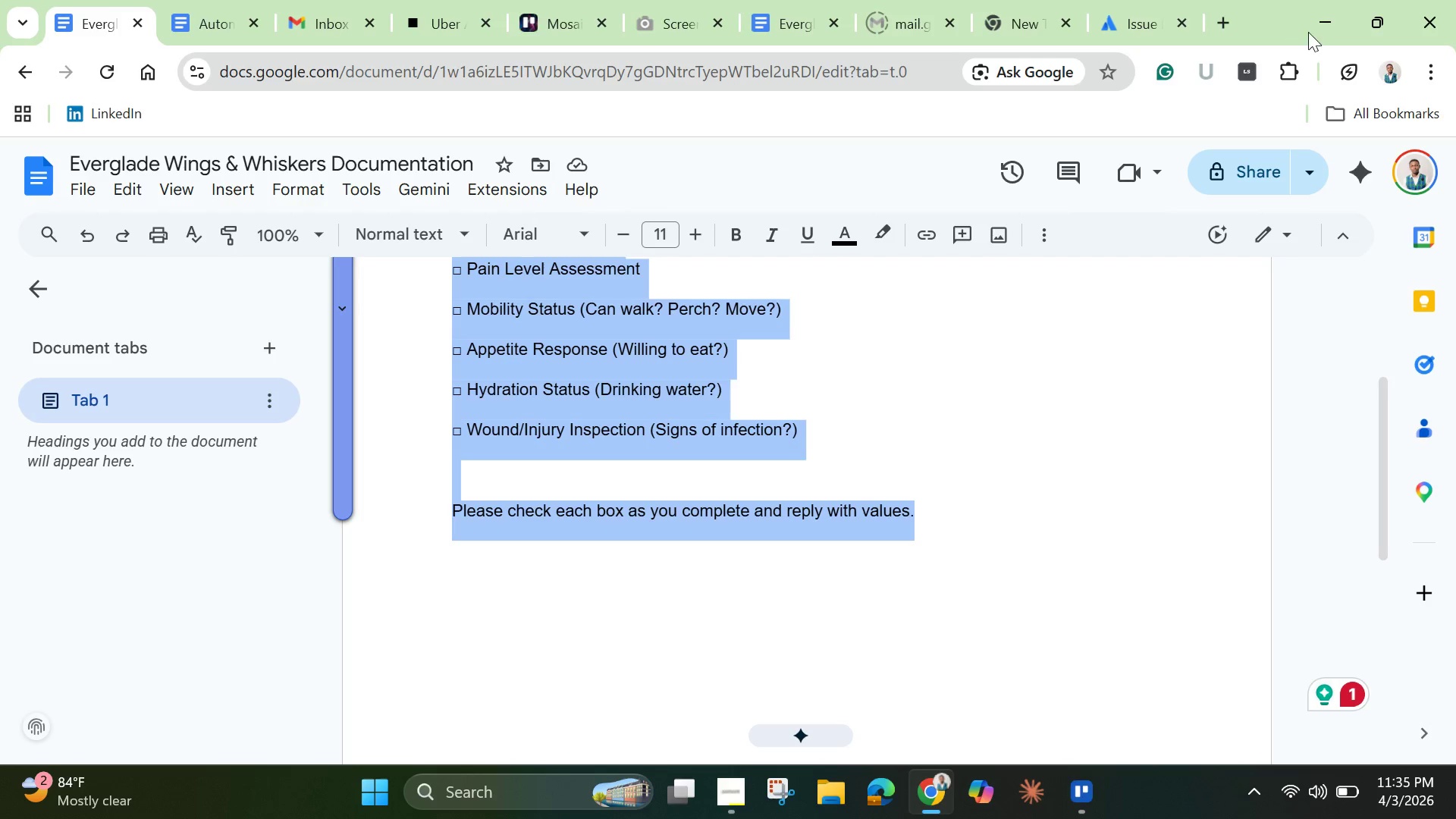 
left_click([1328, 32])
 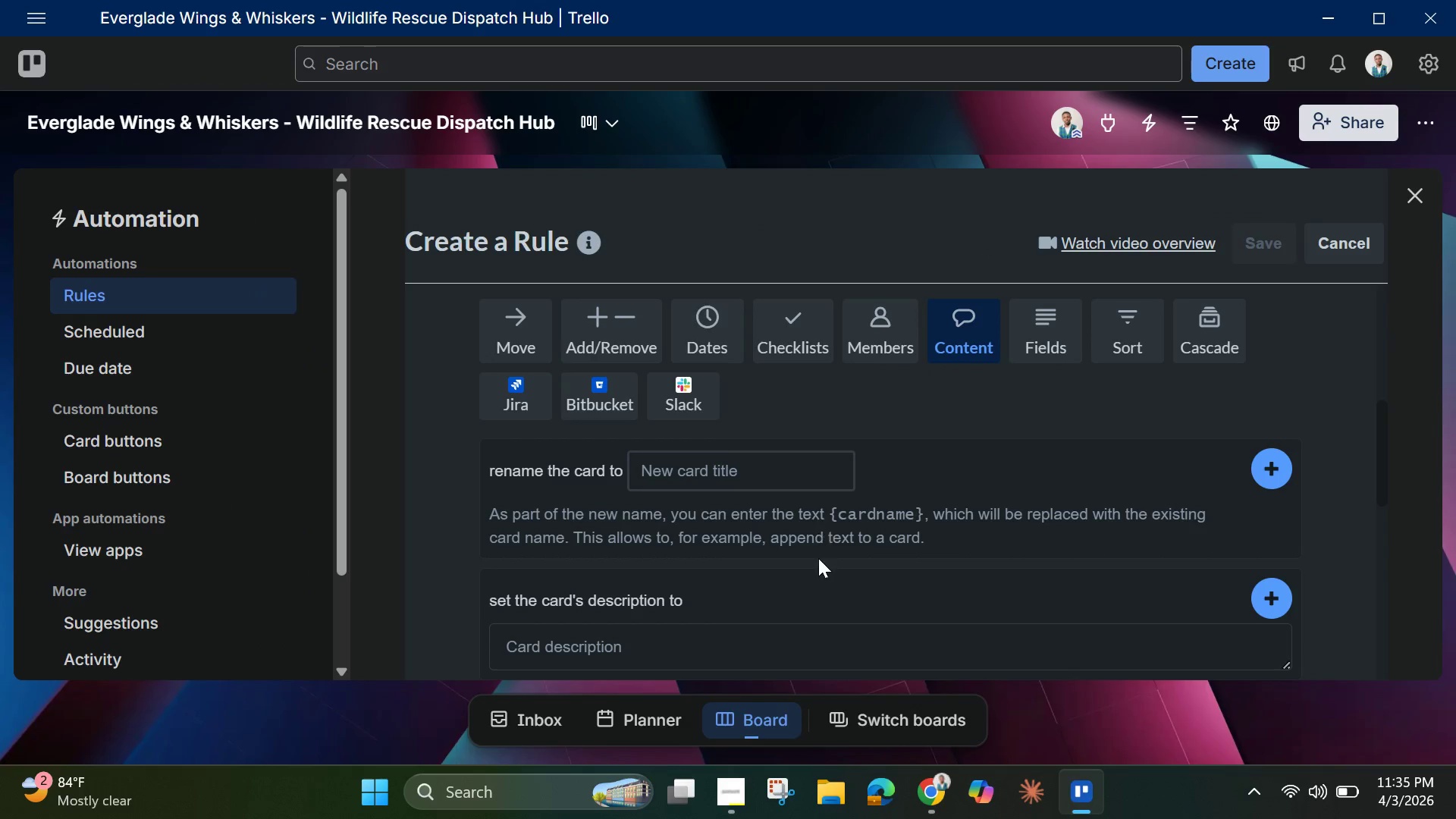 
scroll: coordinate [818, 562], scroll_direction: down, amount: 1.0
 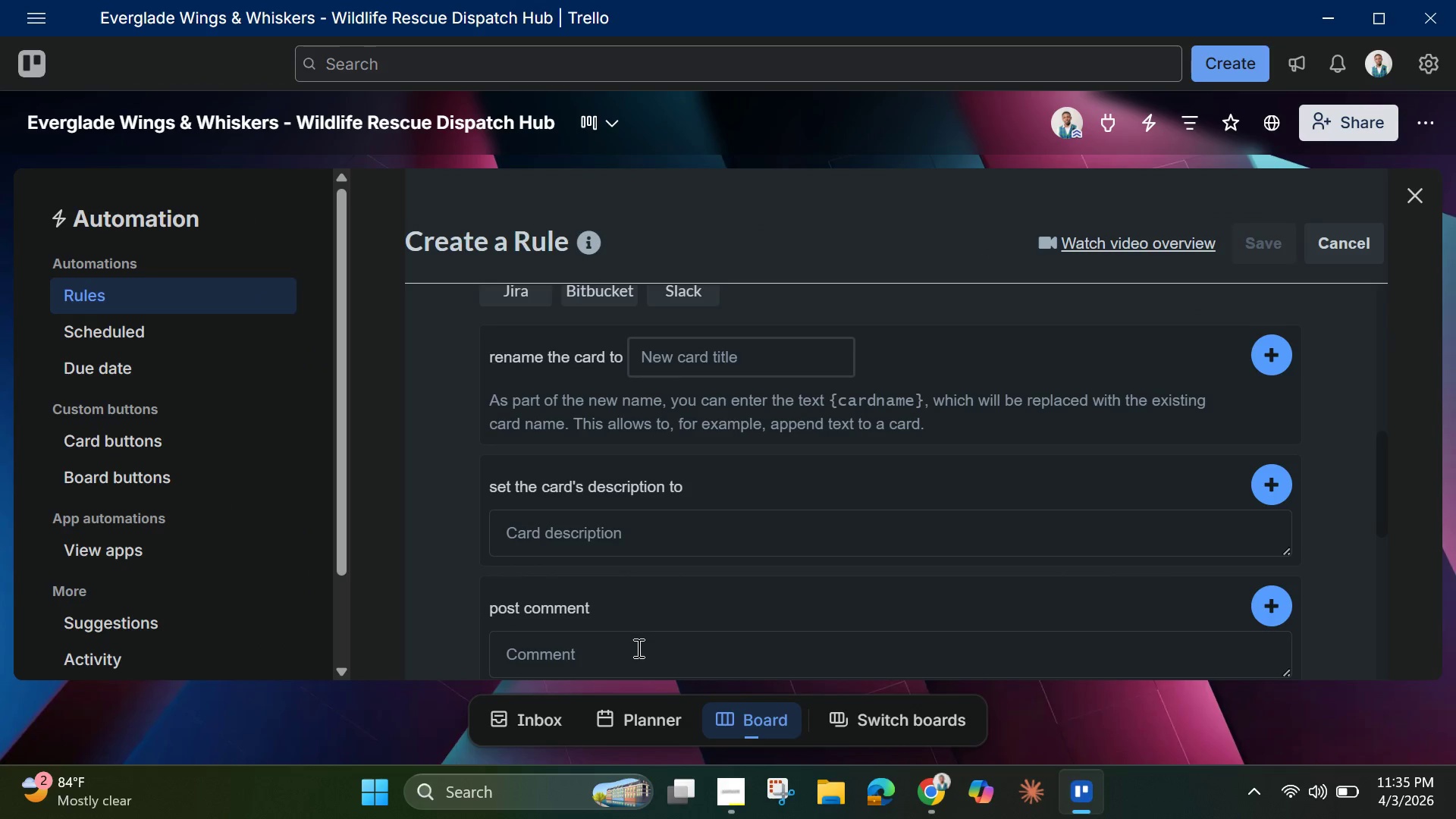 
left_click([637, 648])
 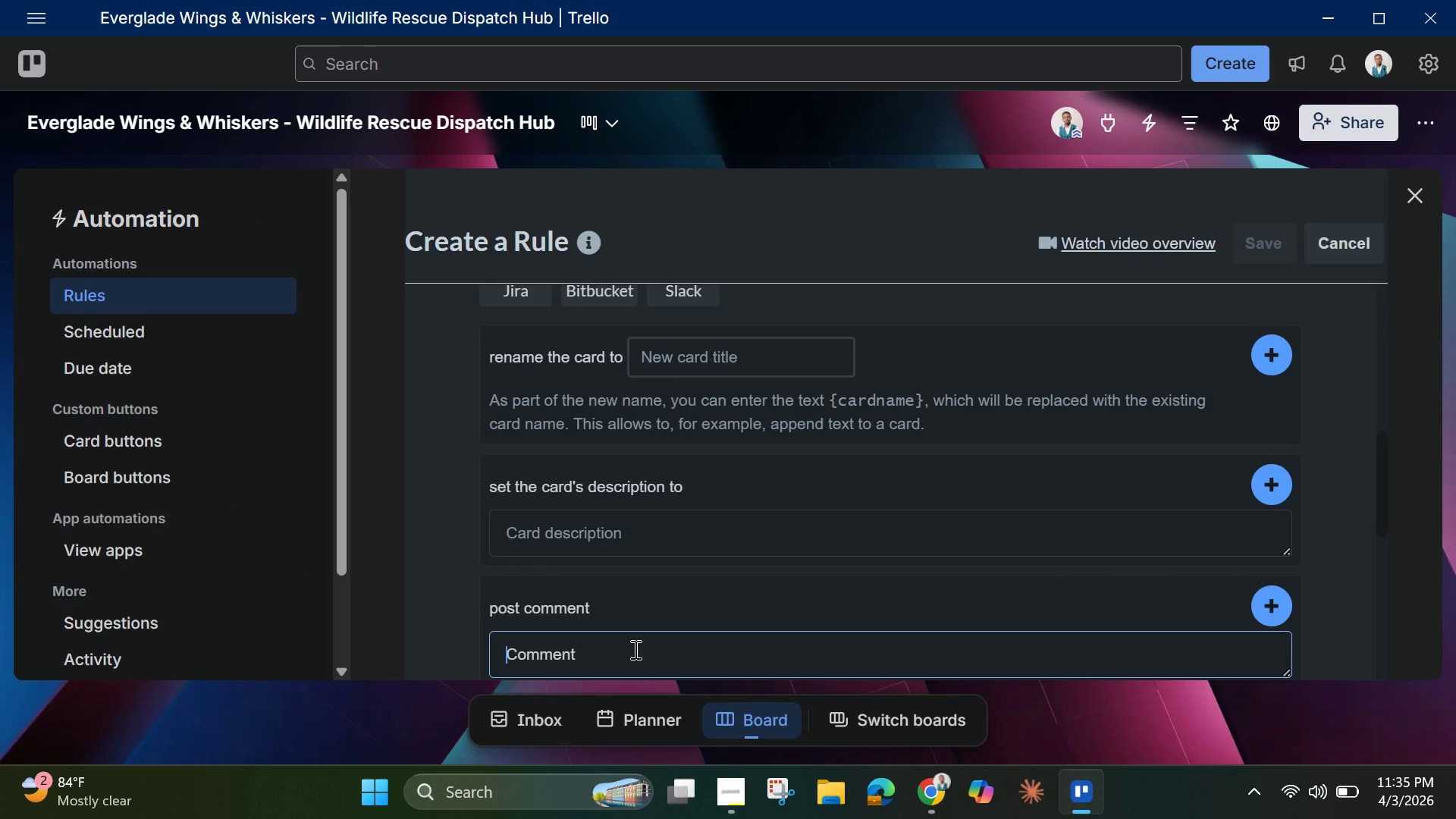 
key(Control+V)
 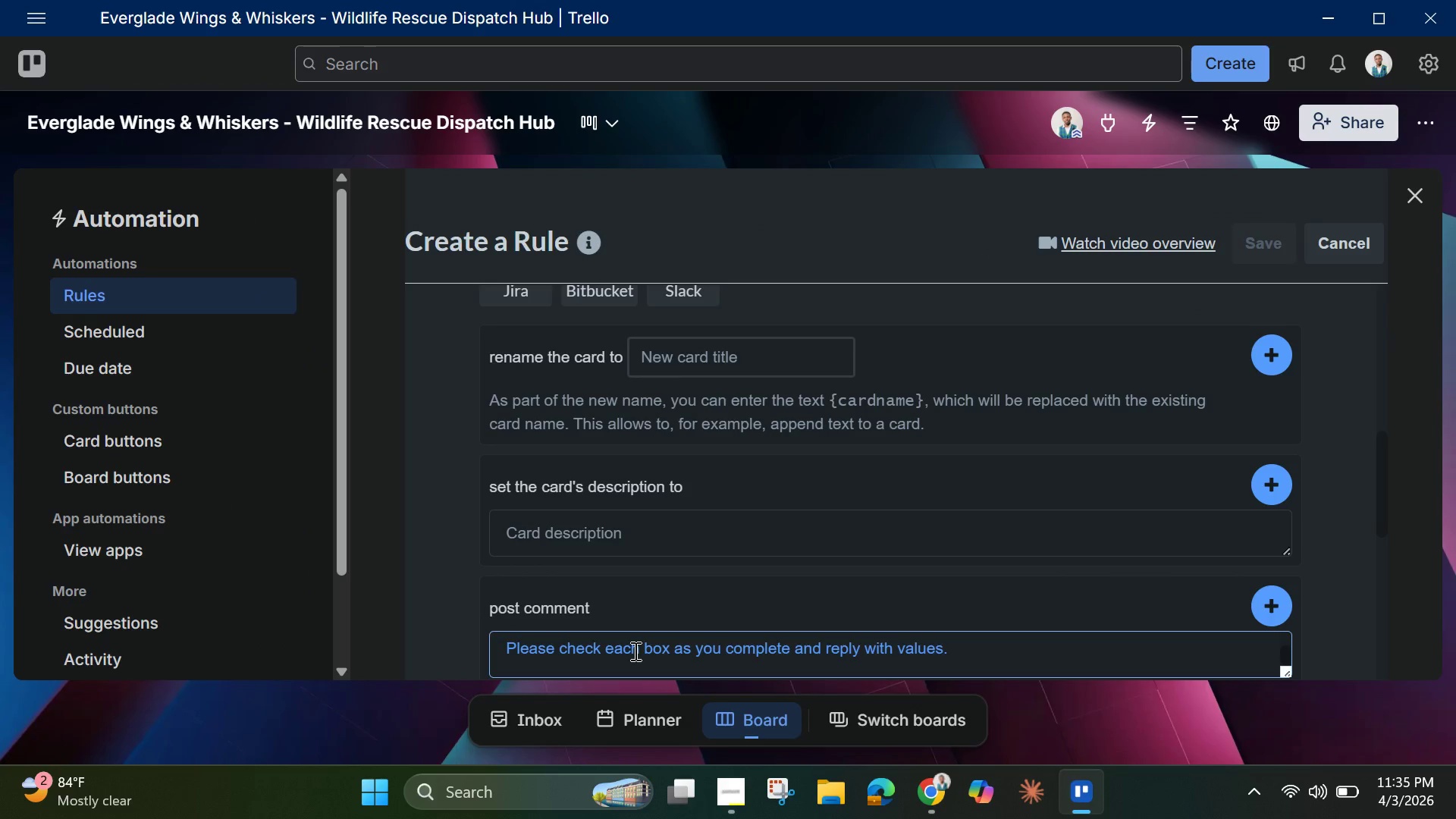 
key(Backspace)
 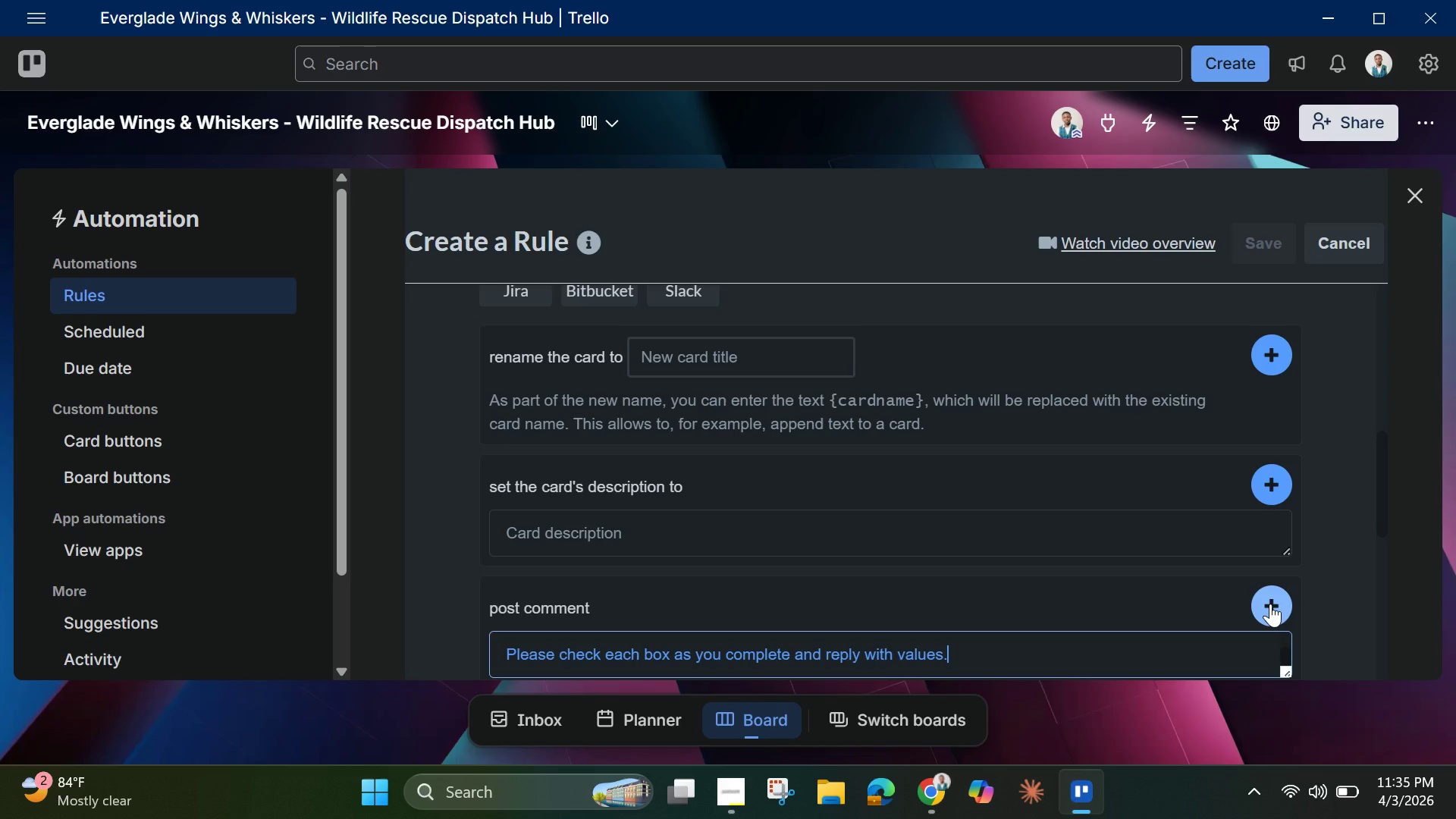 
wait(10.28)
 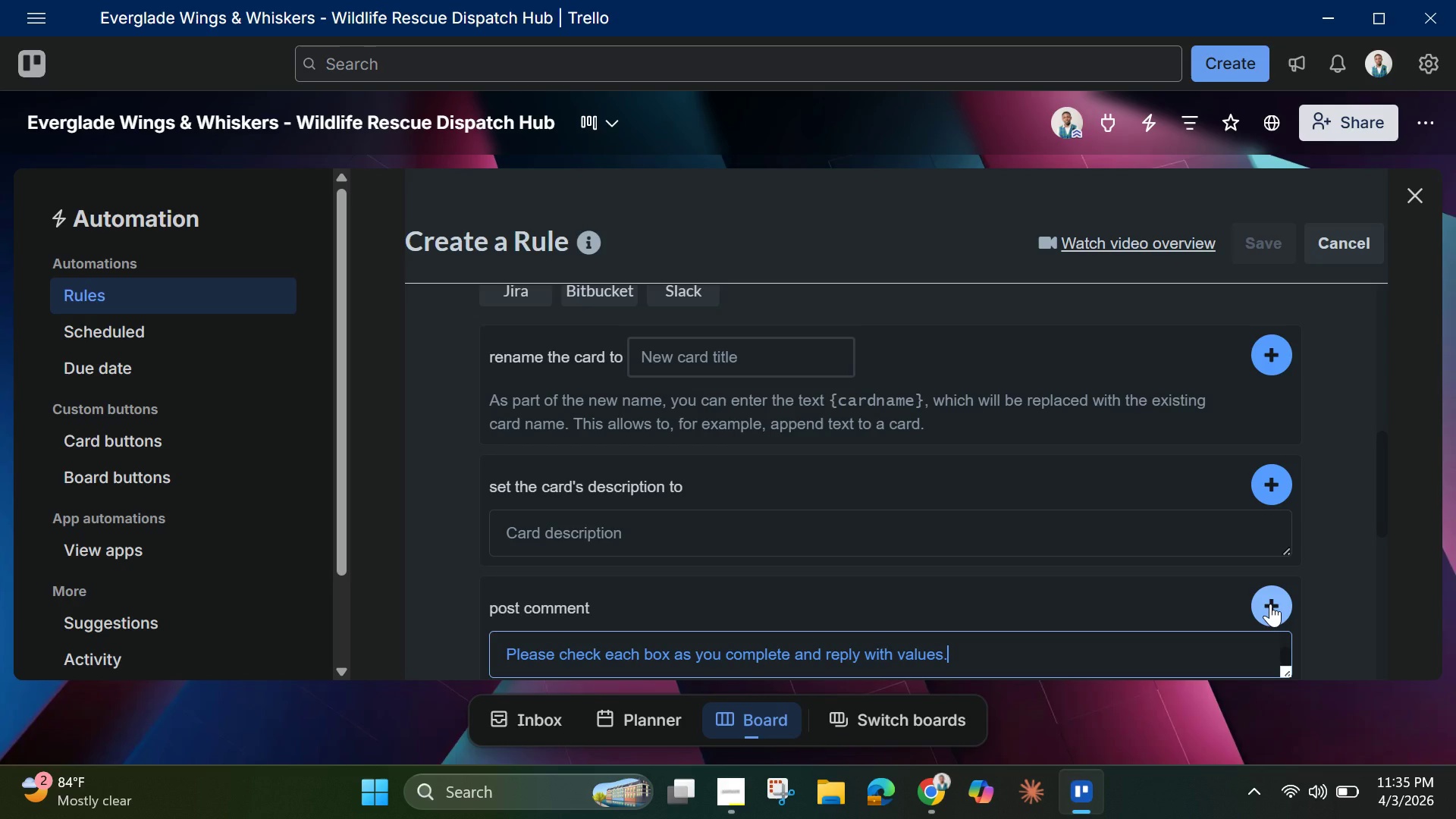 
left_click([1270, 604])
 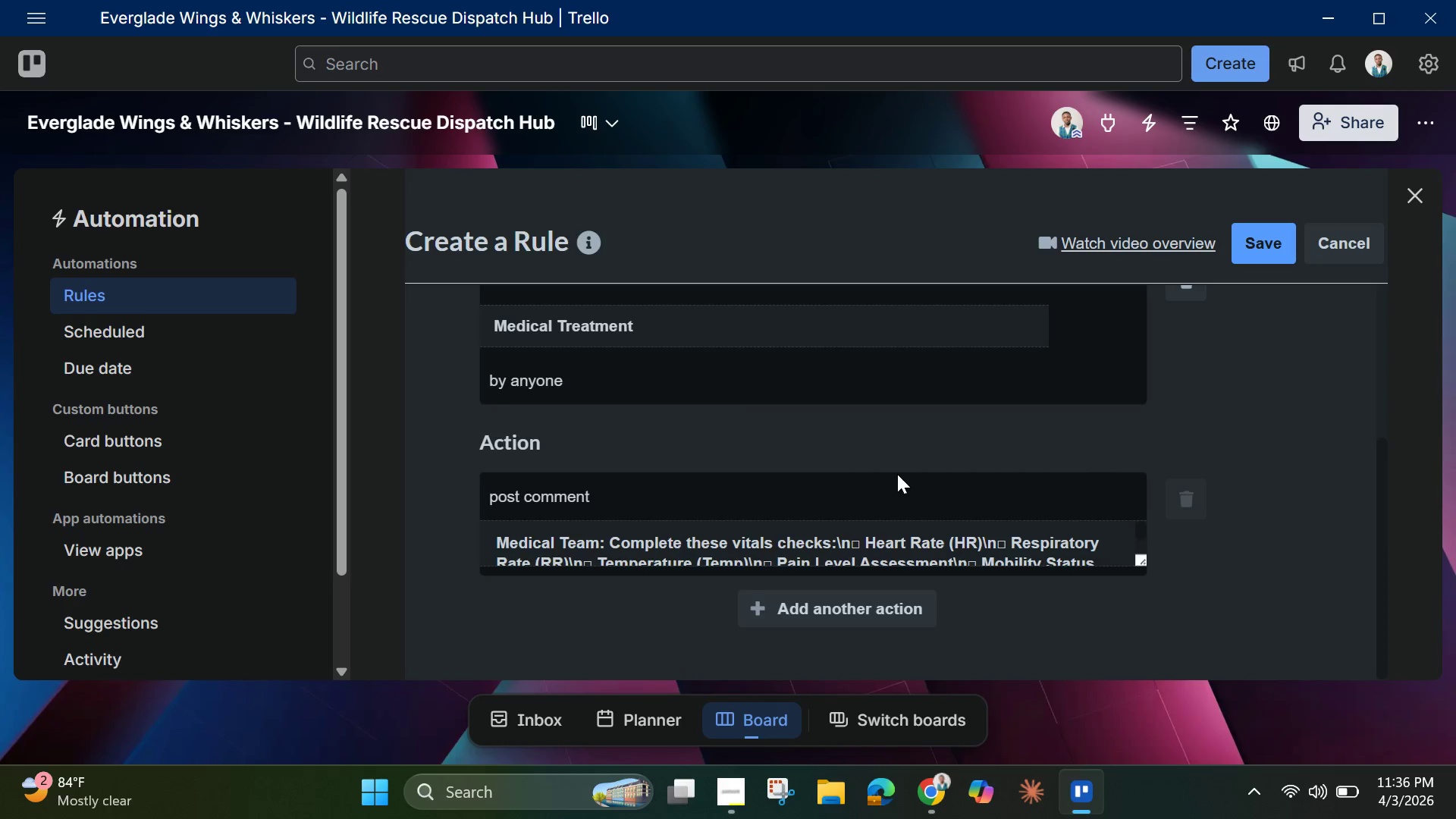 
scroll: coordinate [897, 474], scroll_direction: down, amount: 1.0
 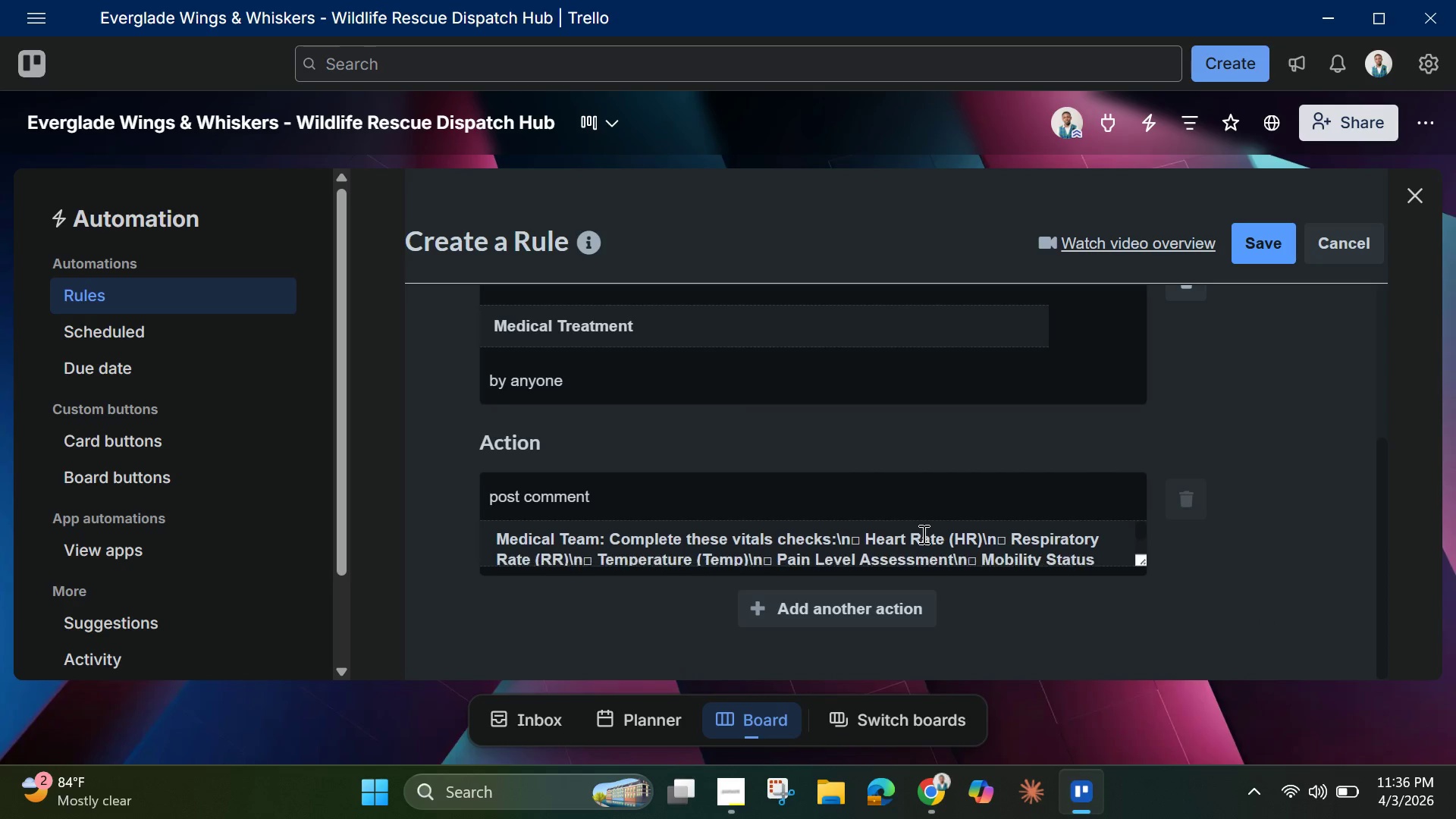 
scroll: coordinate [922, 534], scroll_direction: none, amount: 0.0
 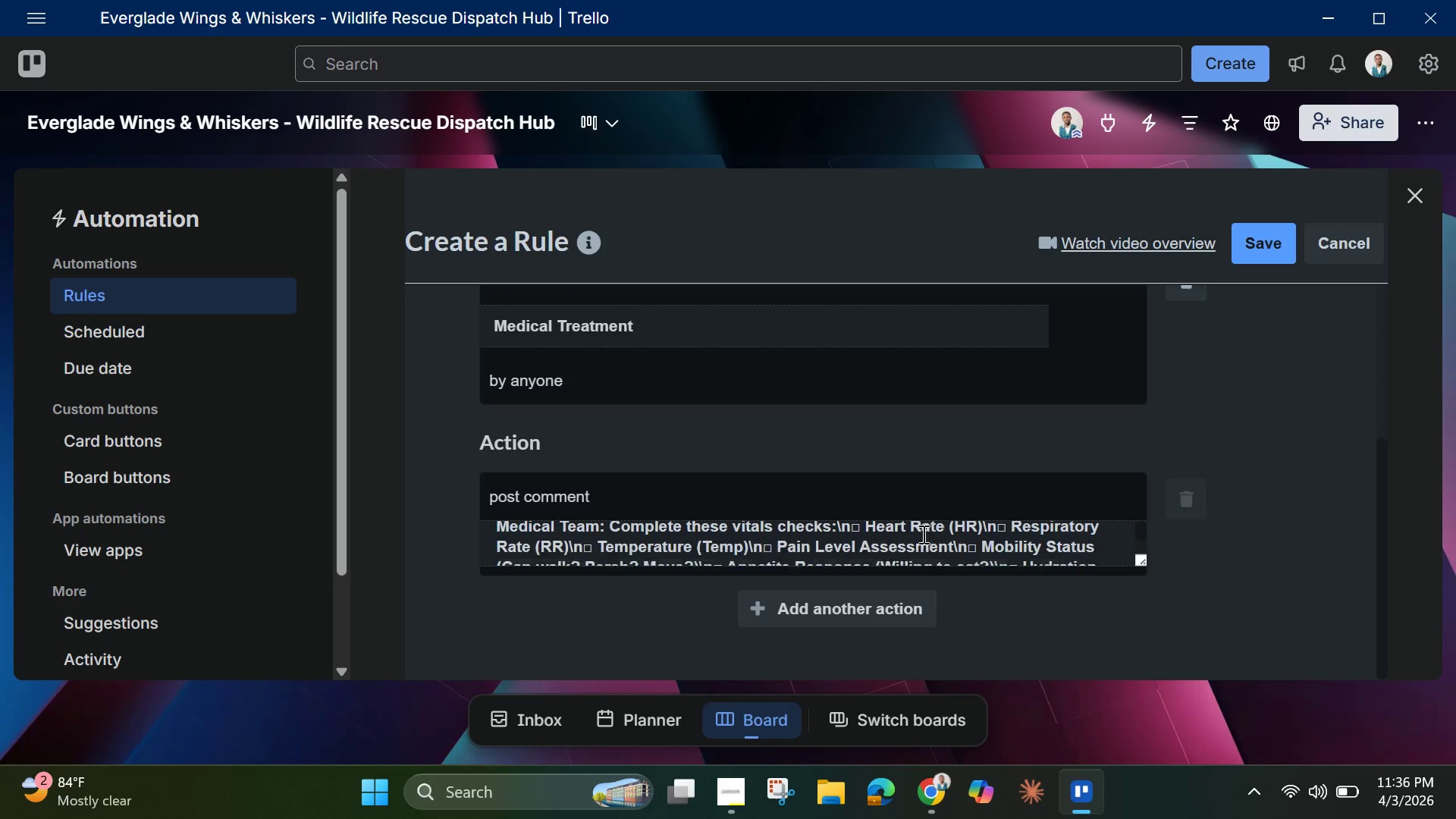 
scroll: coordinate [922, 534], scroll_direction: down, amount: 2.0
 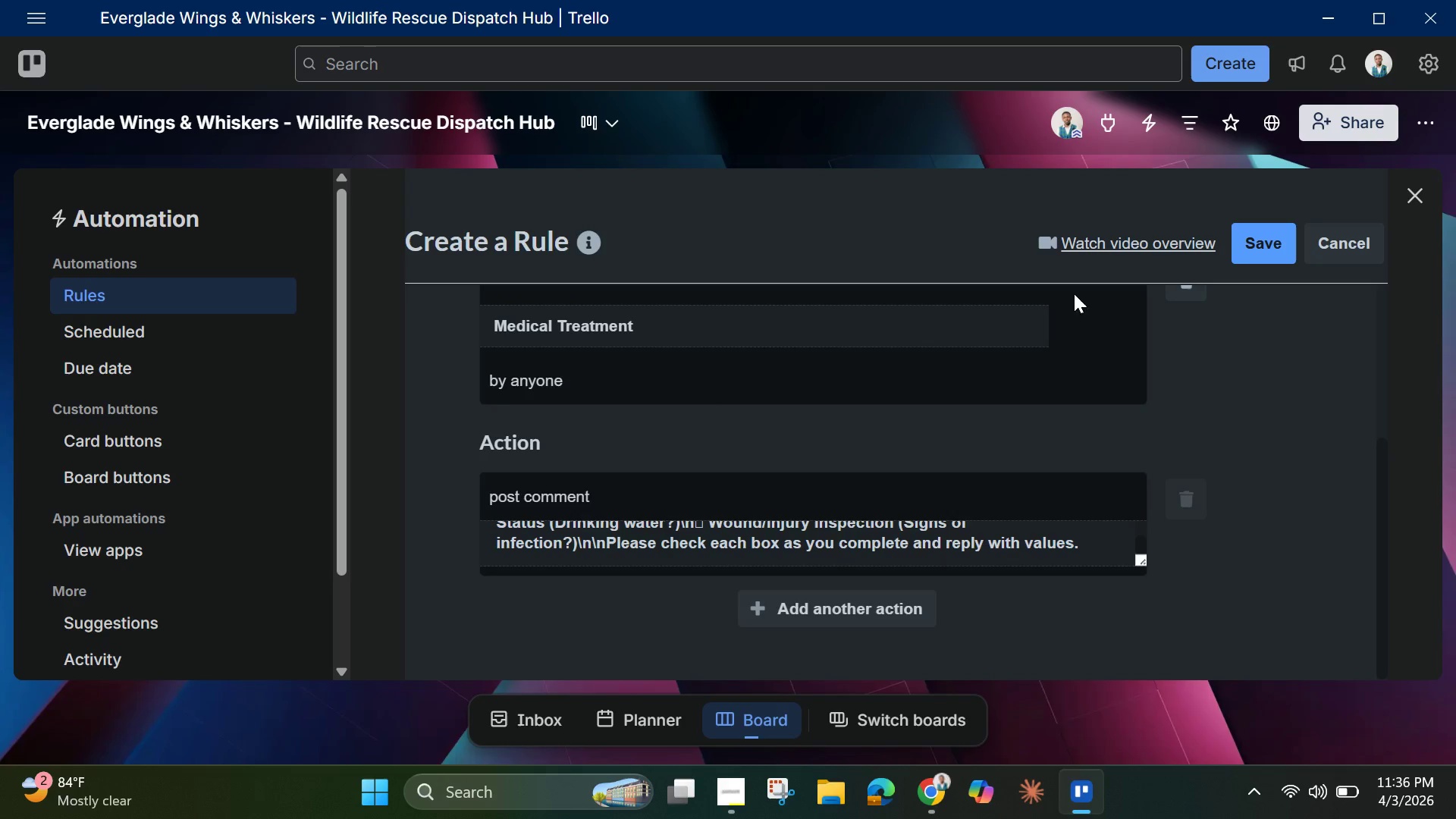 
left_click([1260, 240])
 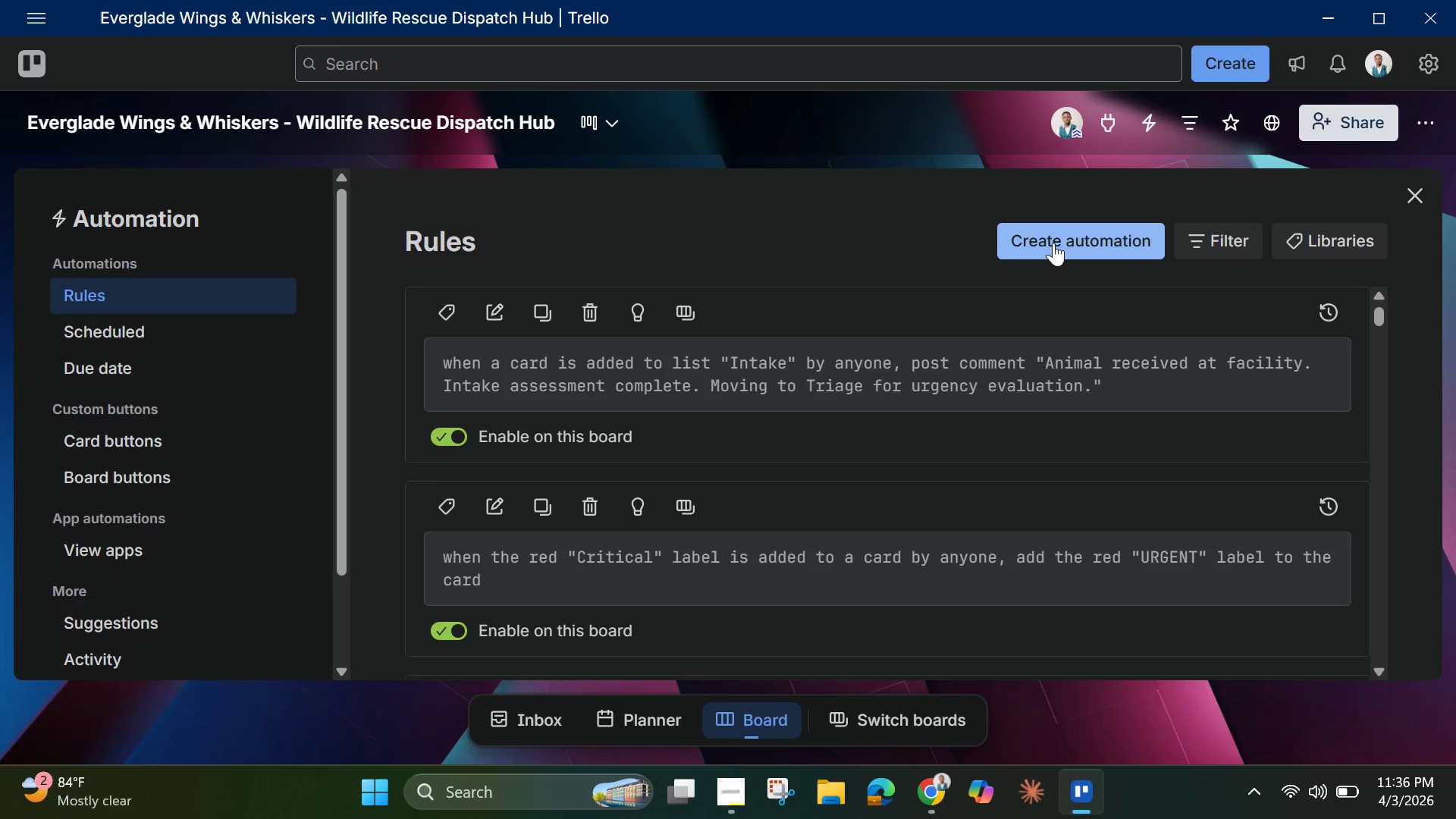 
wait(24.95)
 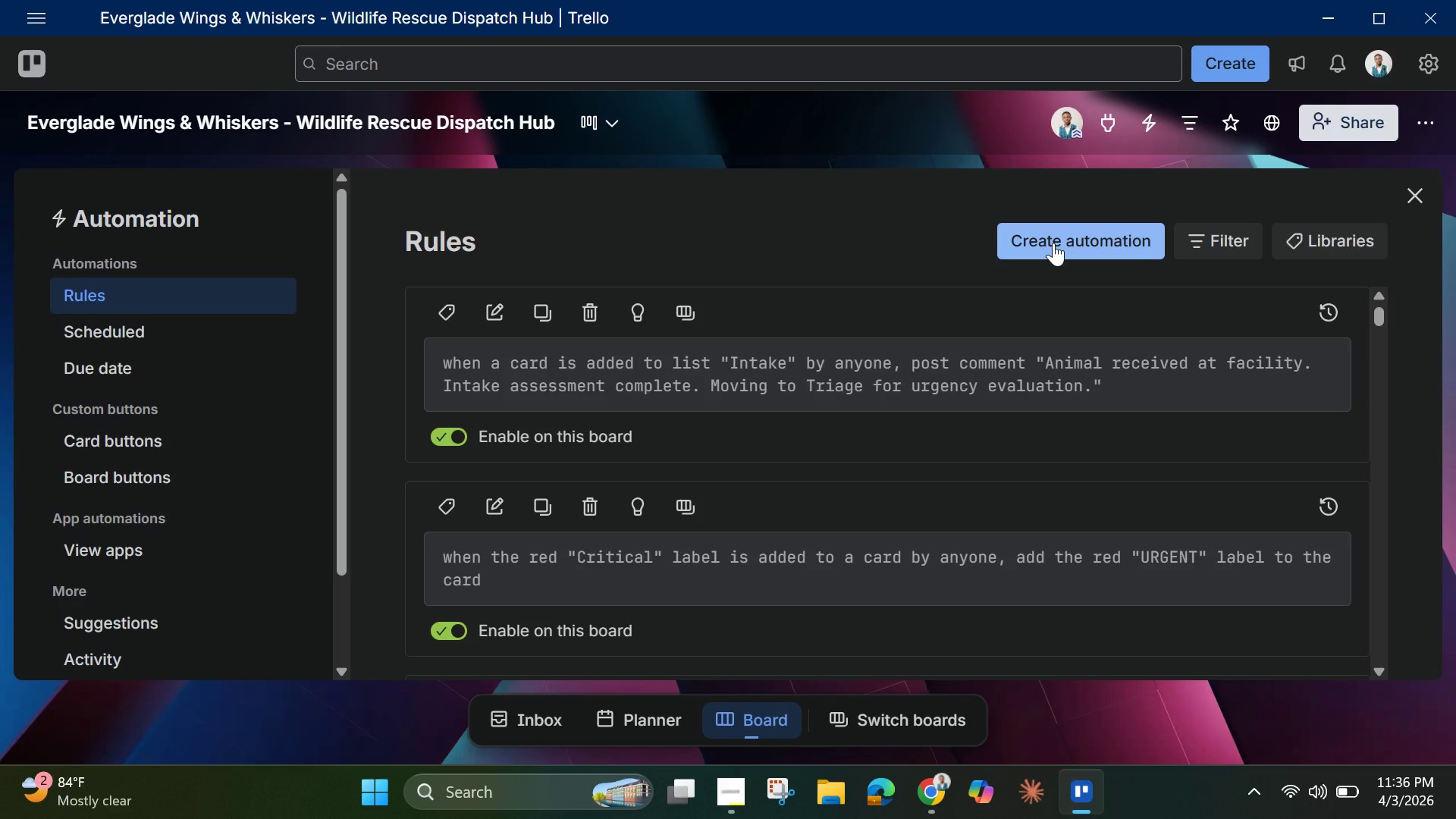 
left_click([1053, 243])
 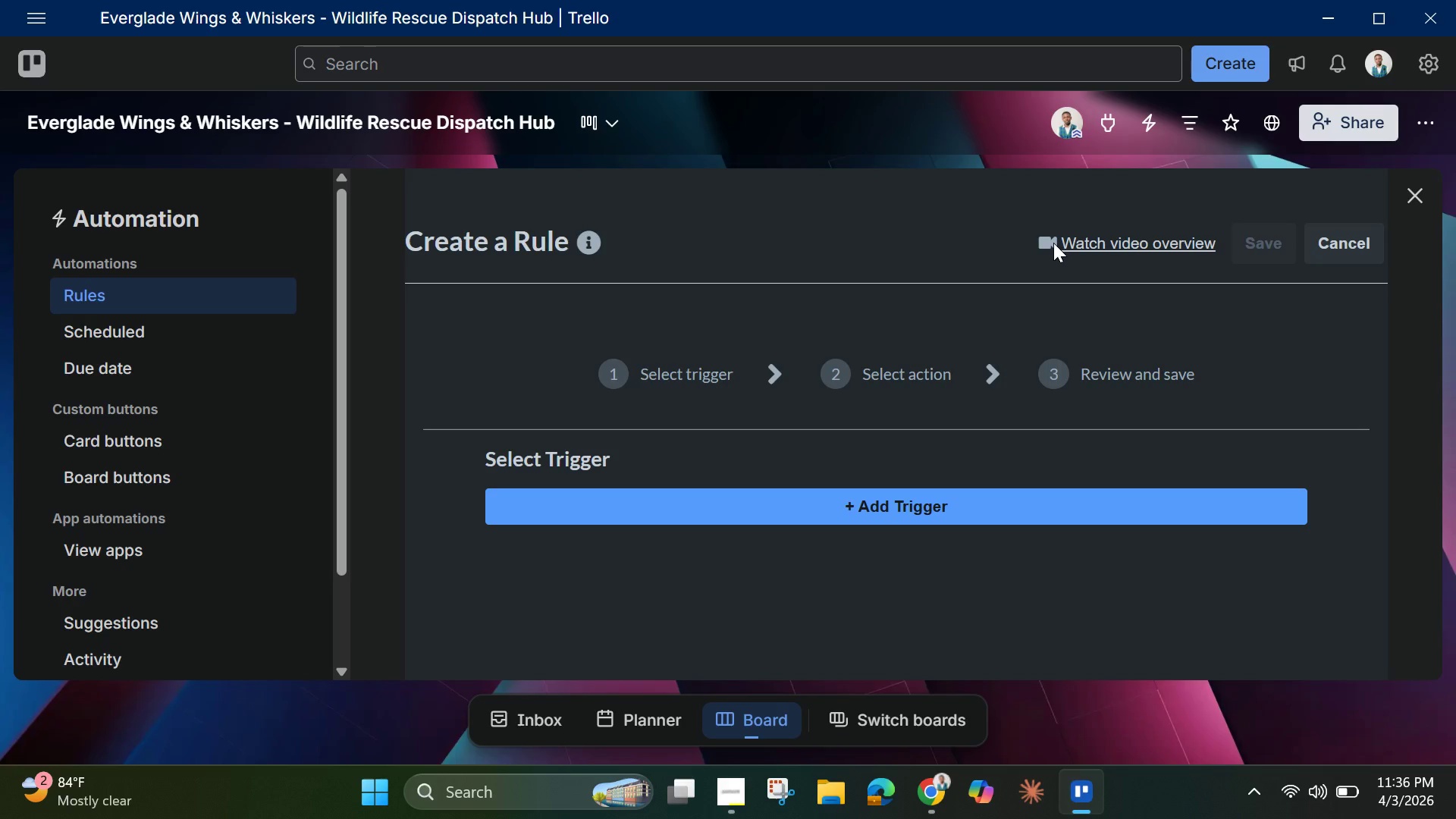 
wait(9.14)
 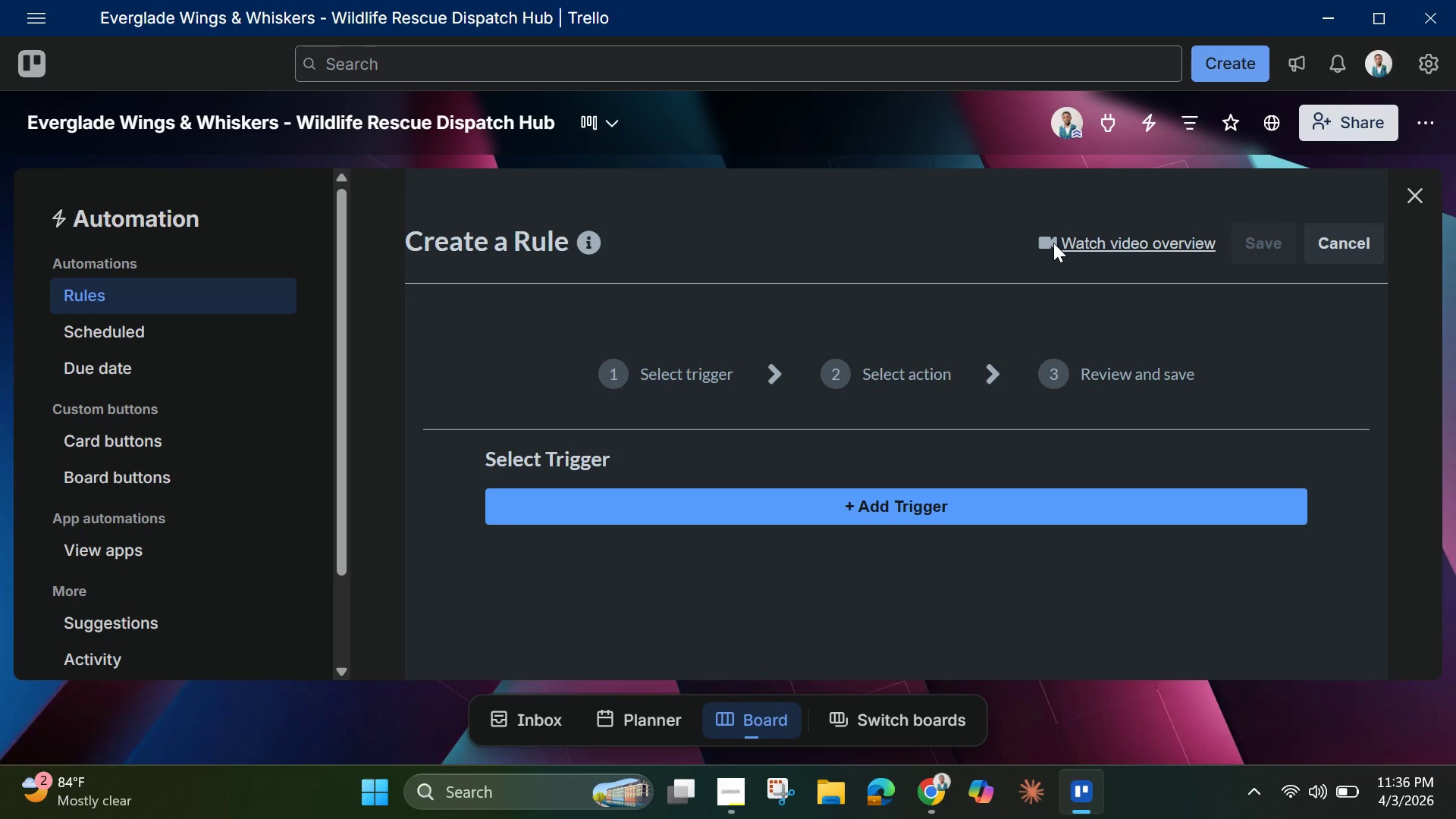 
left_click([905, 507])
 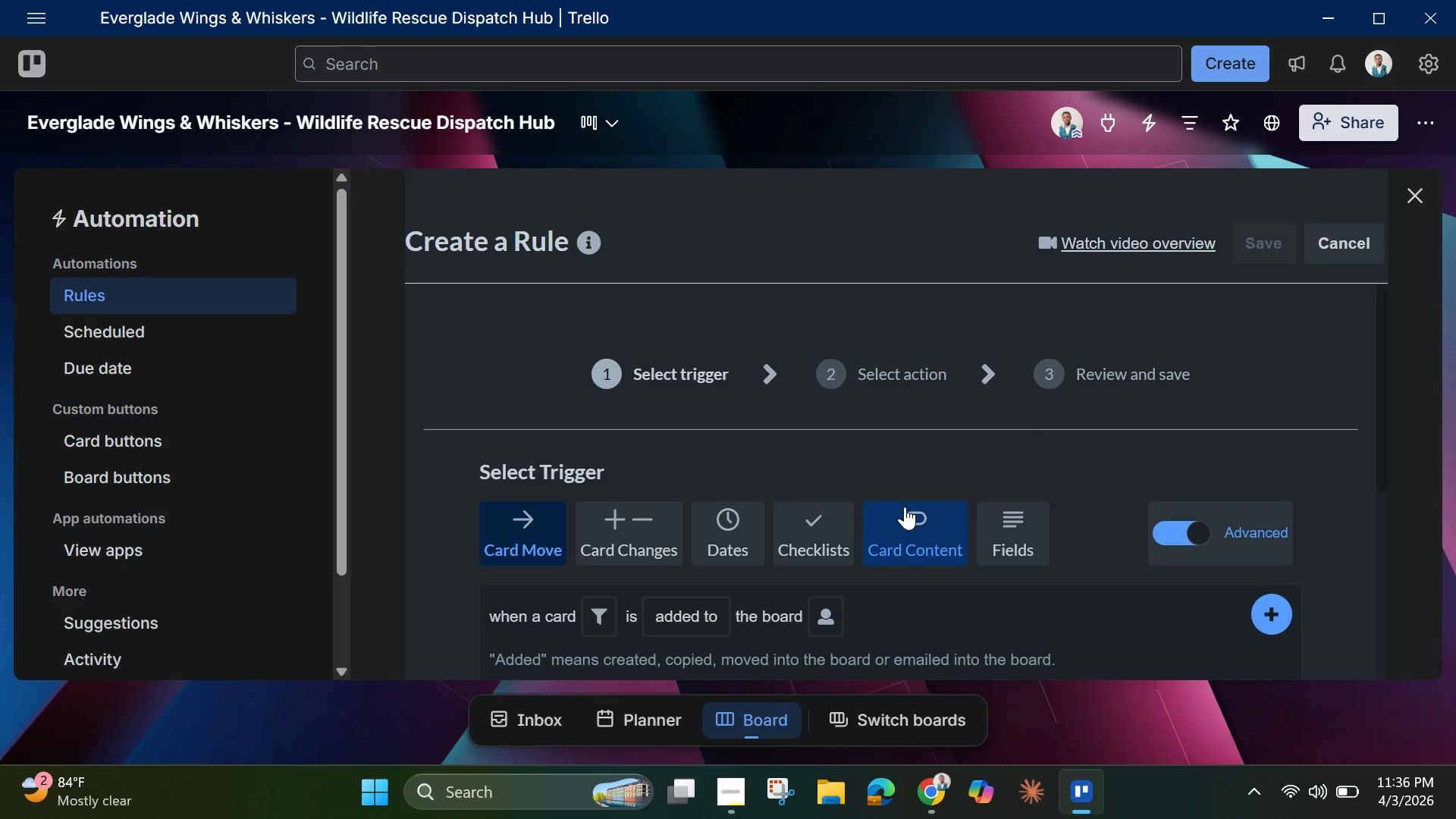 
wait(9.34)
 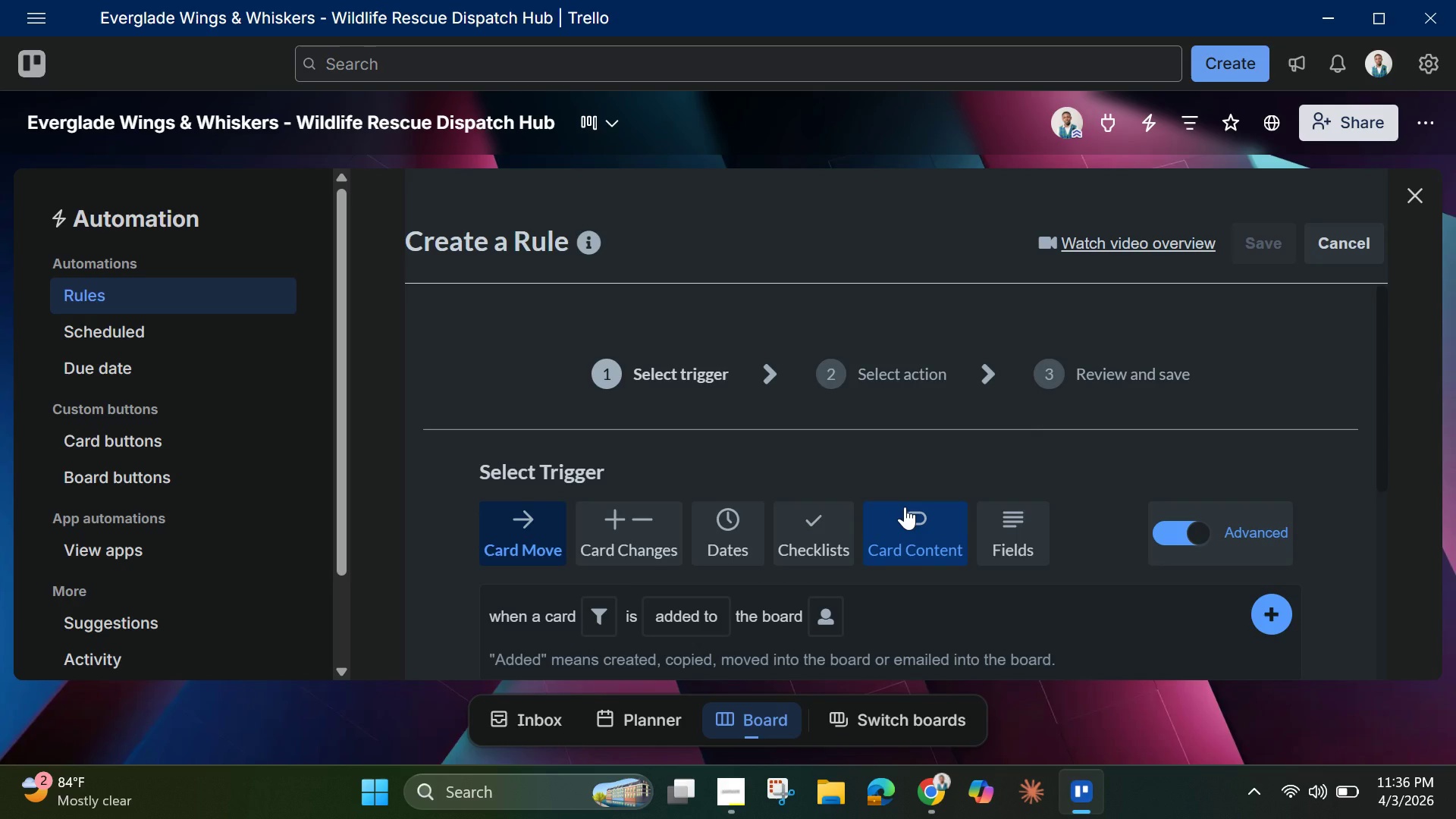 
scroll: coordinate [782, 516], scroll_direction: down, amount: 2.0
 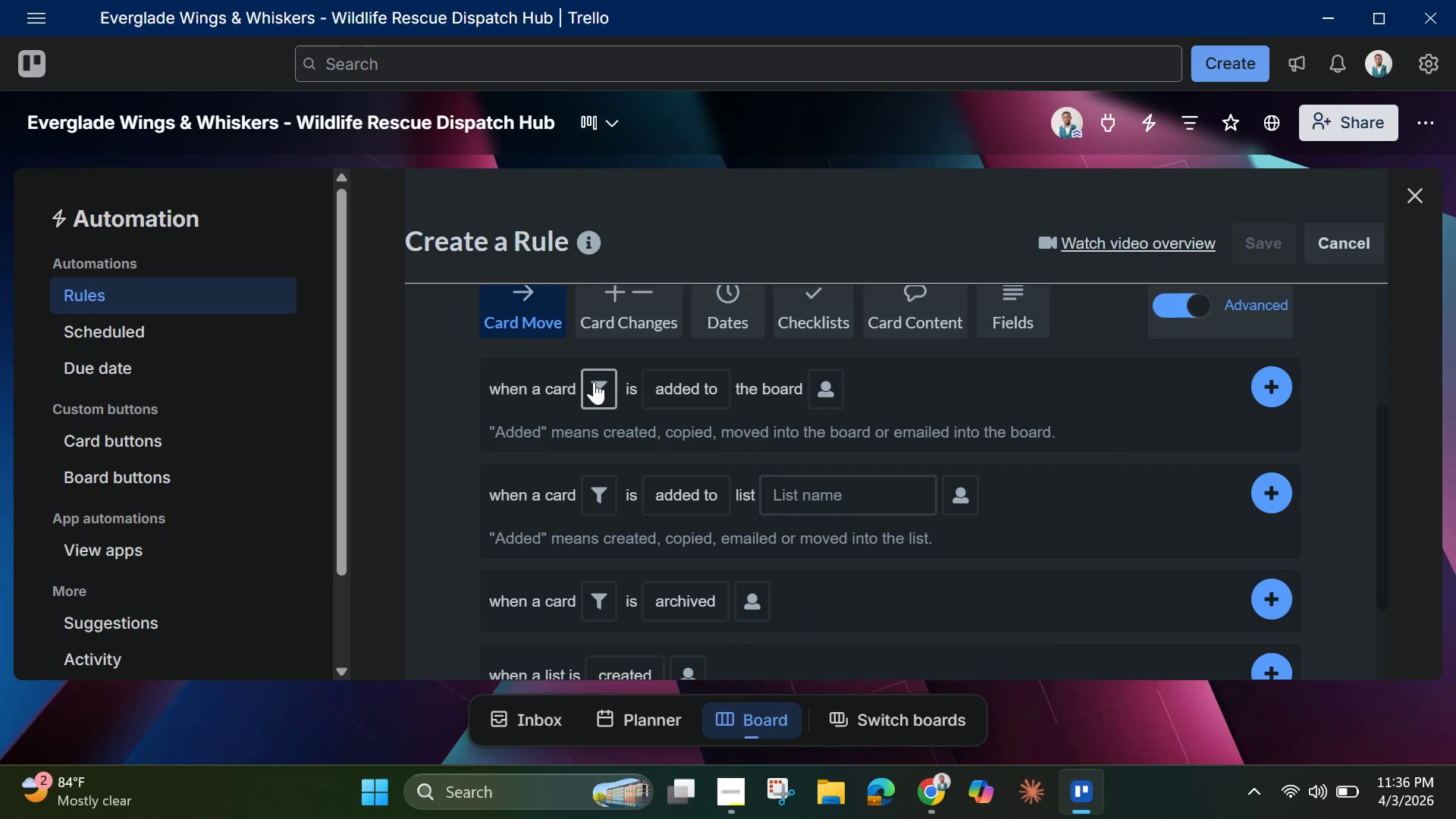 
left_click([685, 506])
 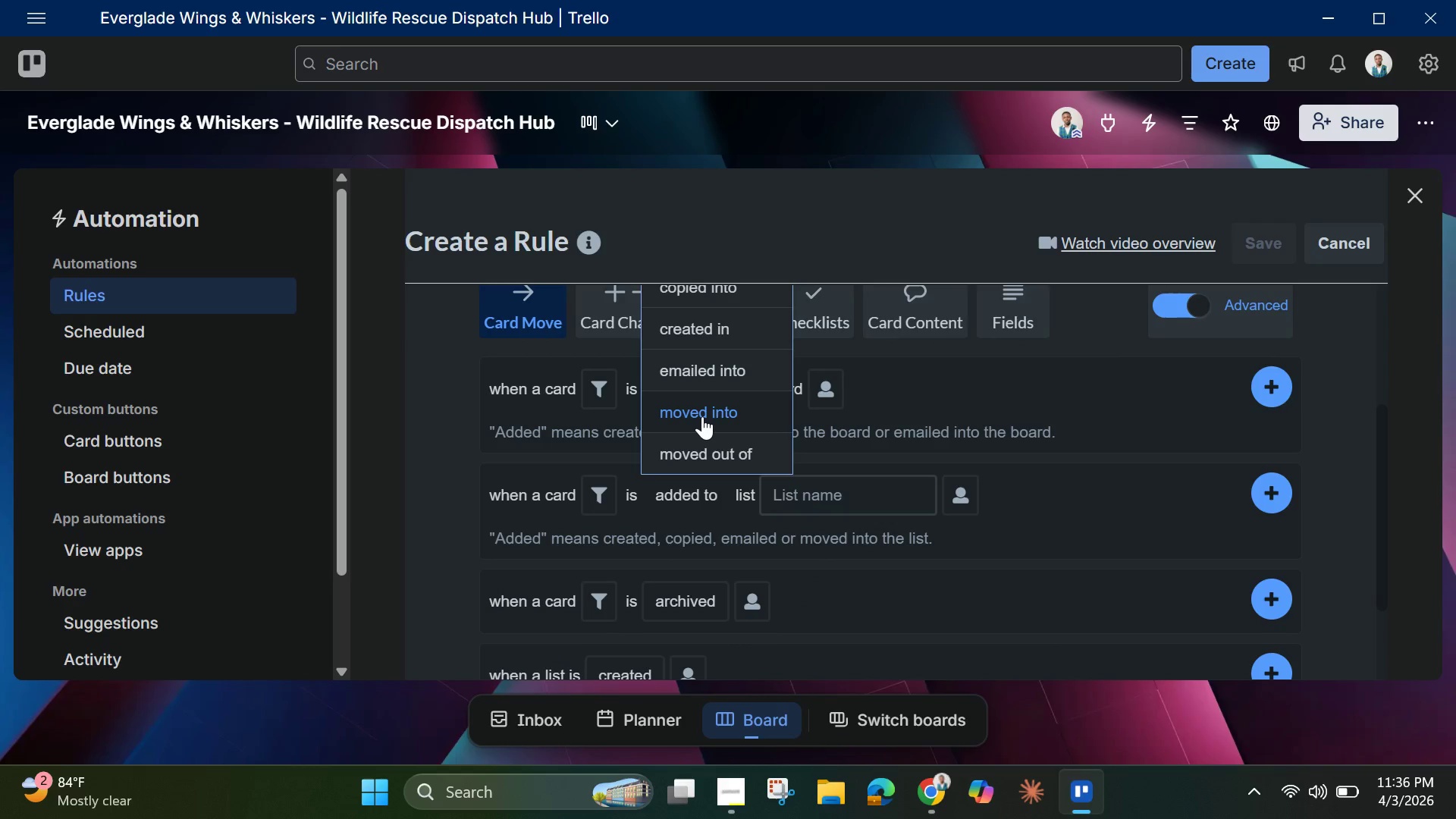 
left_click([702, 416])
 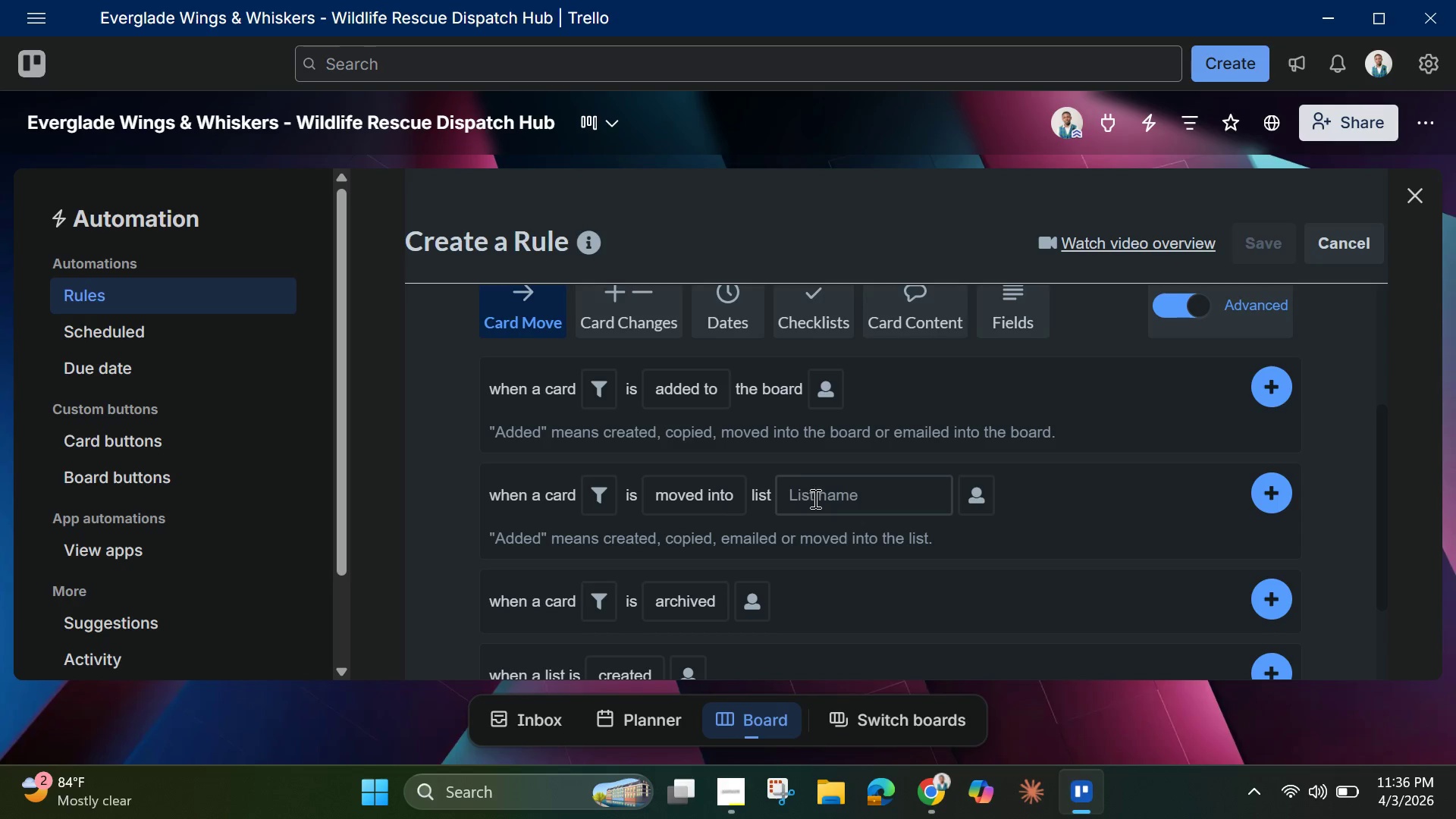 
left_click_drag(start_coordinate=[815, 498], to_coordinate=[820, 498])
 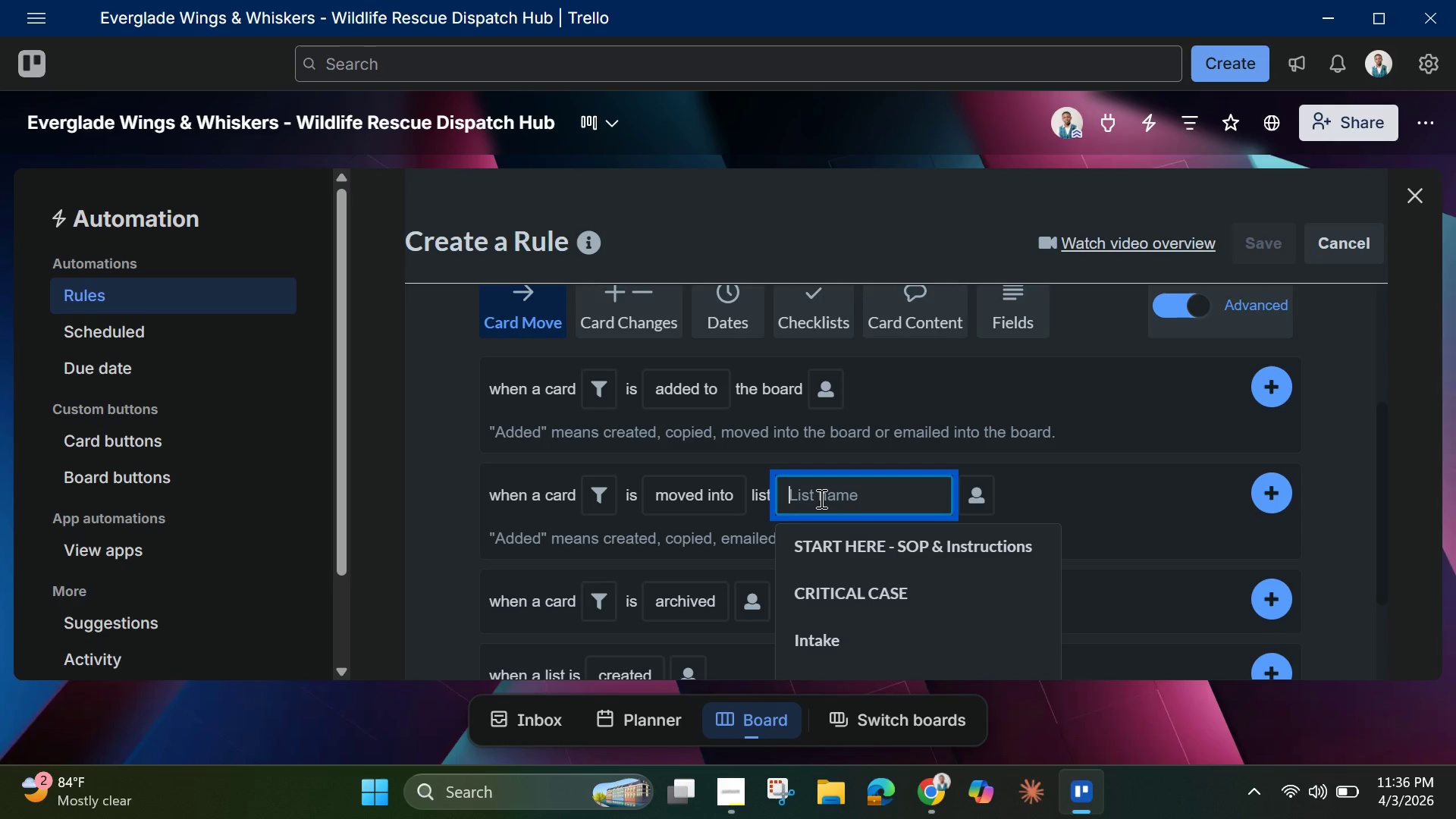 
scroll: coordinate [896, 586], scroll_direction: down, amount: 2.0
 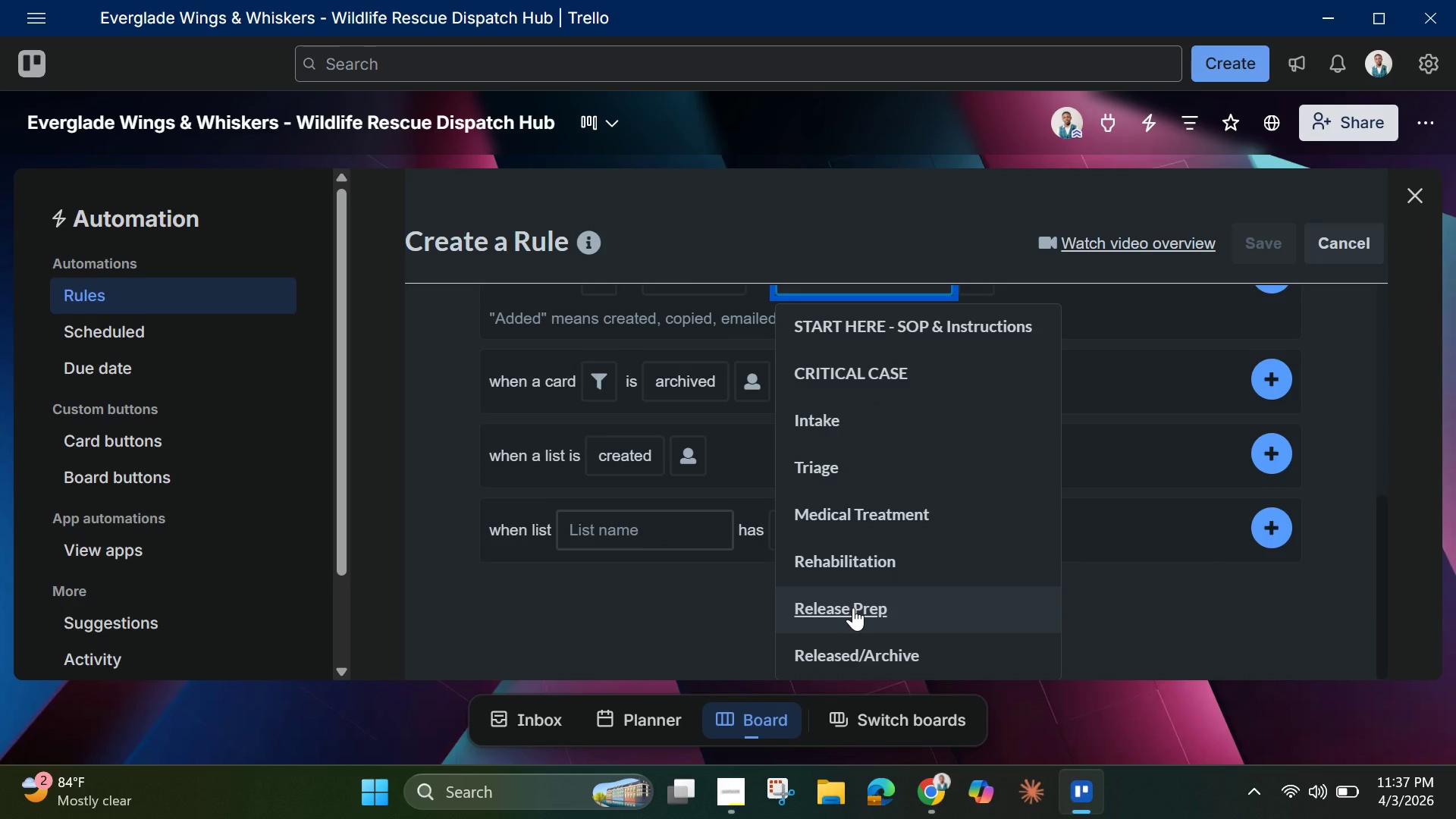 
left_click([853, 607])
 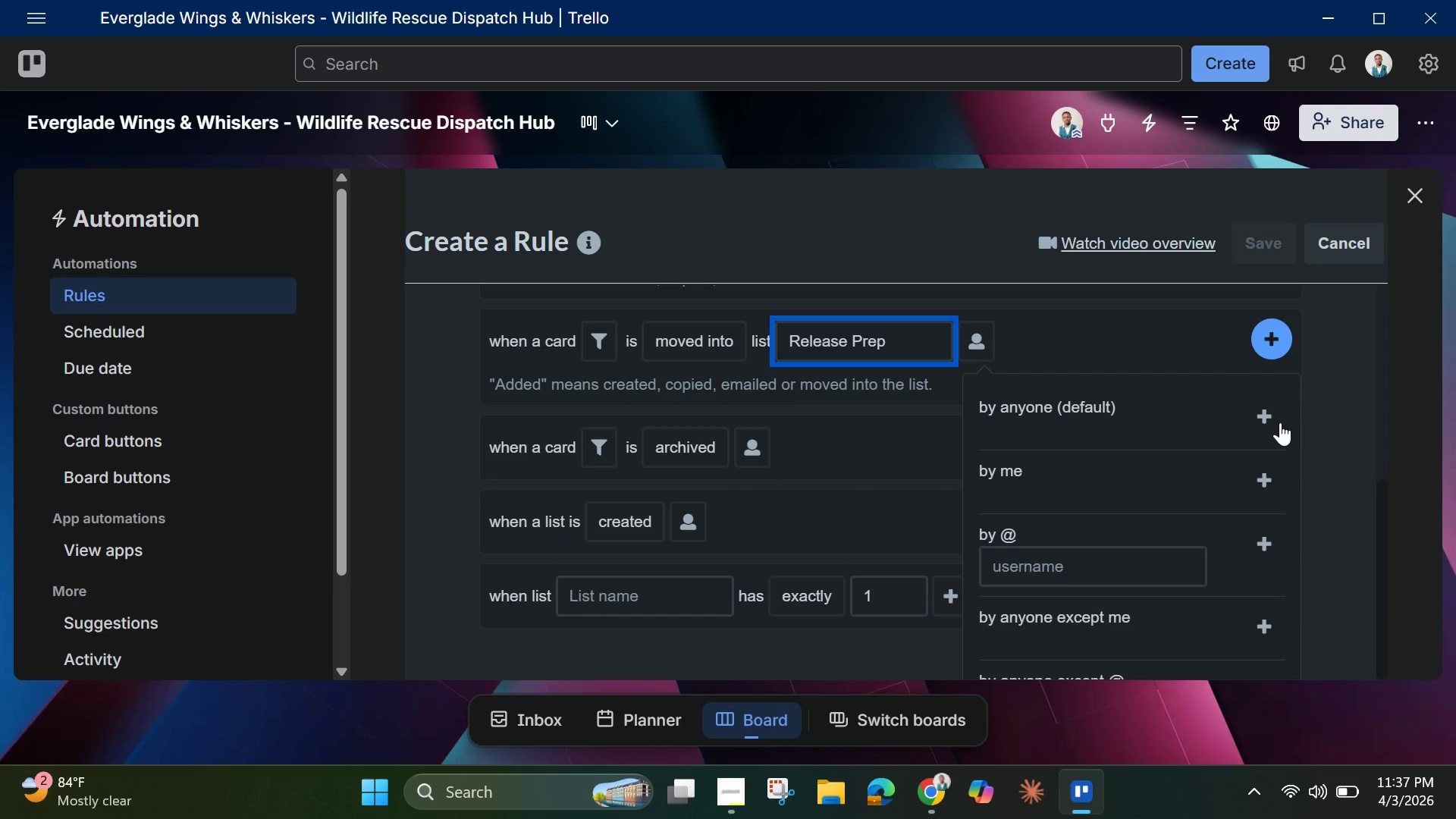 
left_click([1268, 411])
 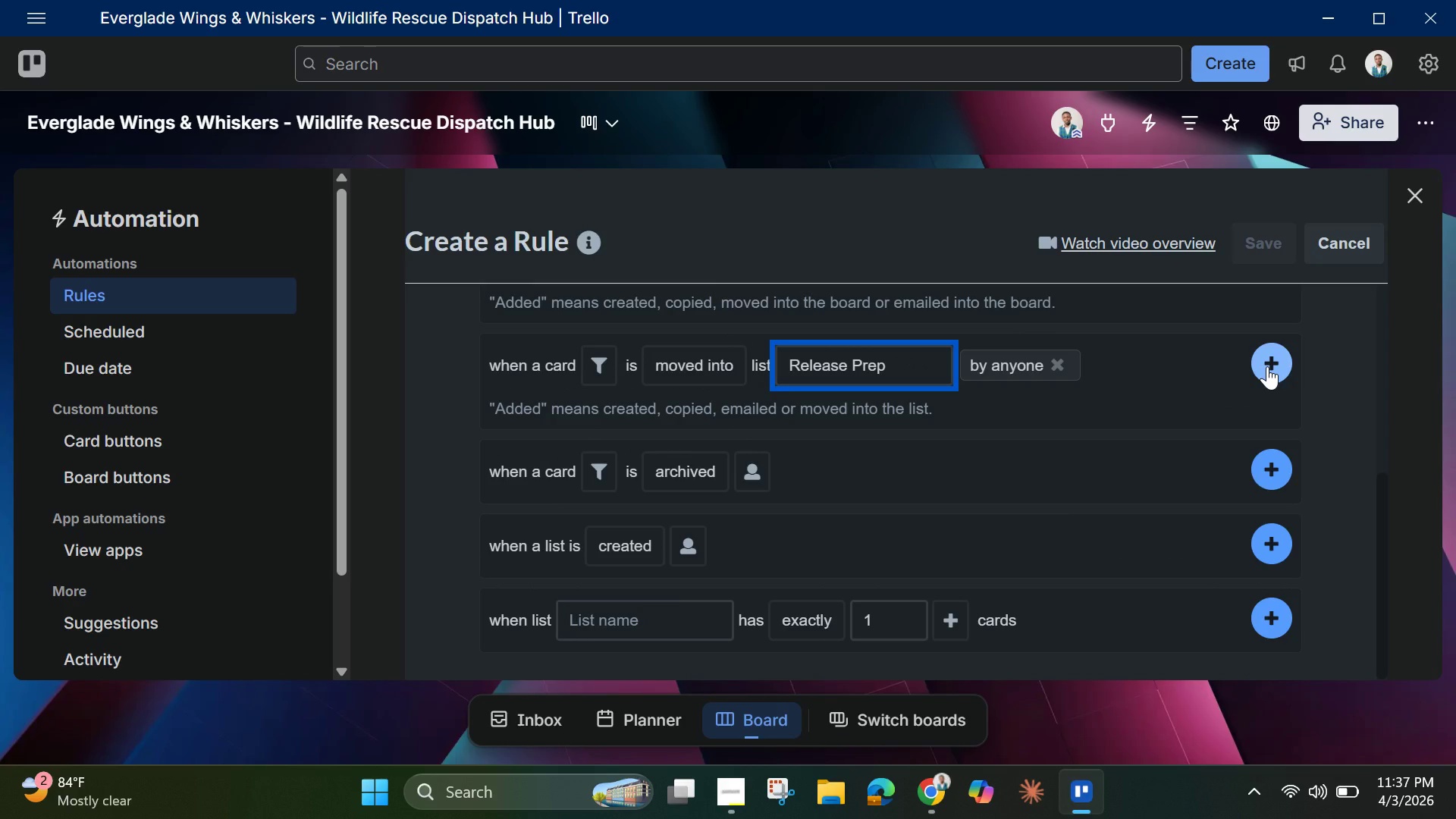 
wait(15.73)
 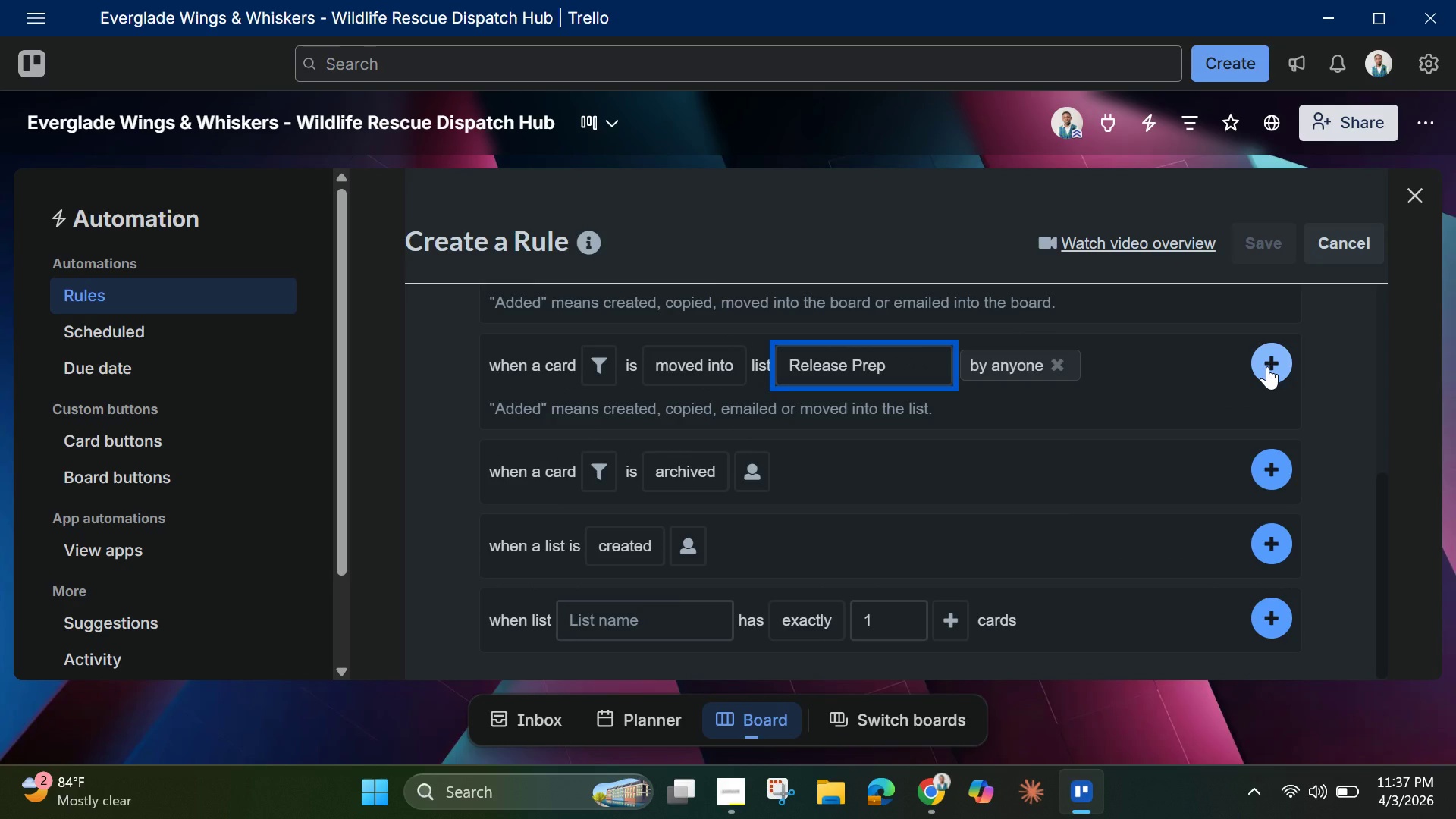 
left_click([1267, 366])
 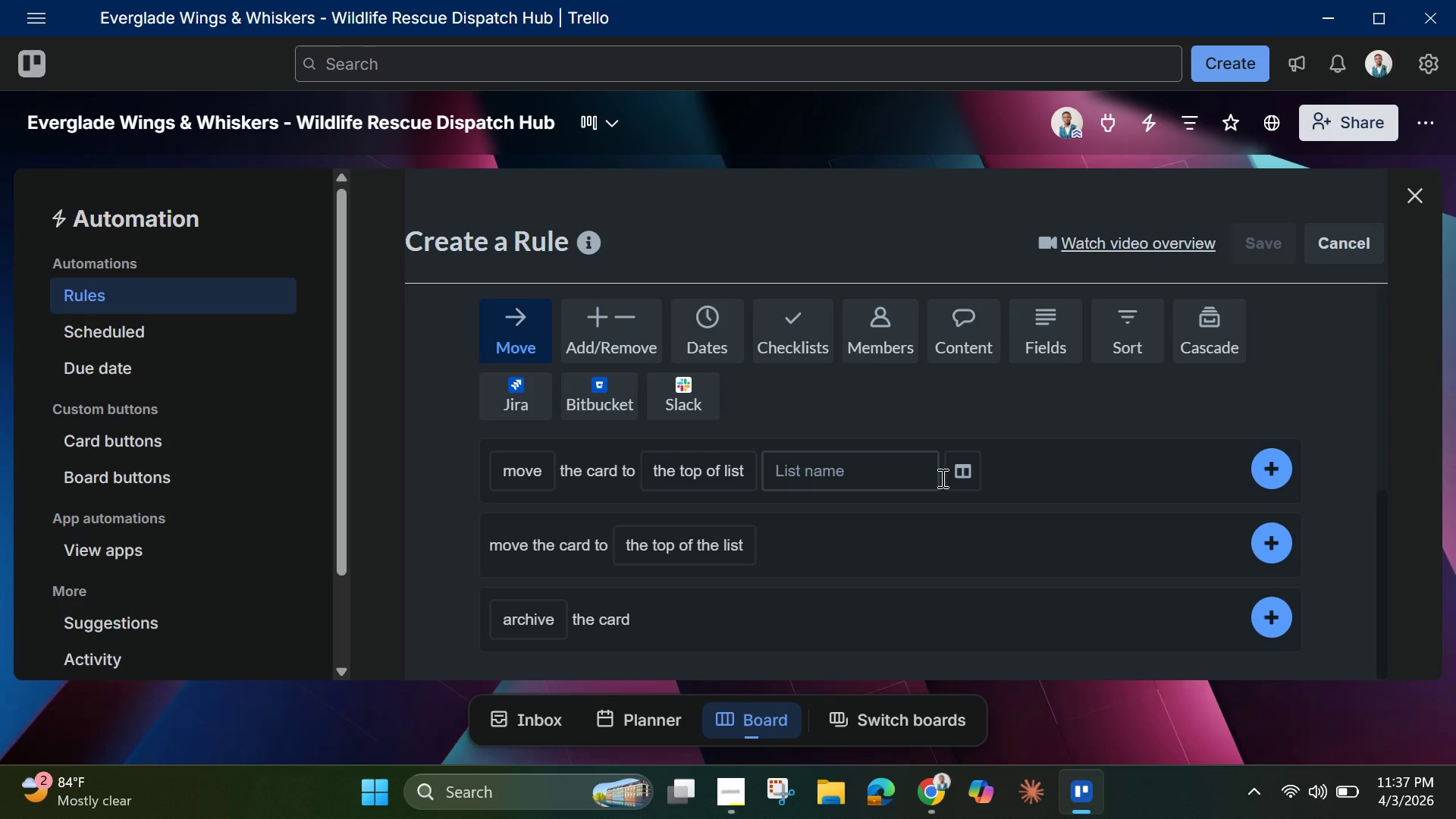 
wait(25.89)
 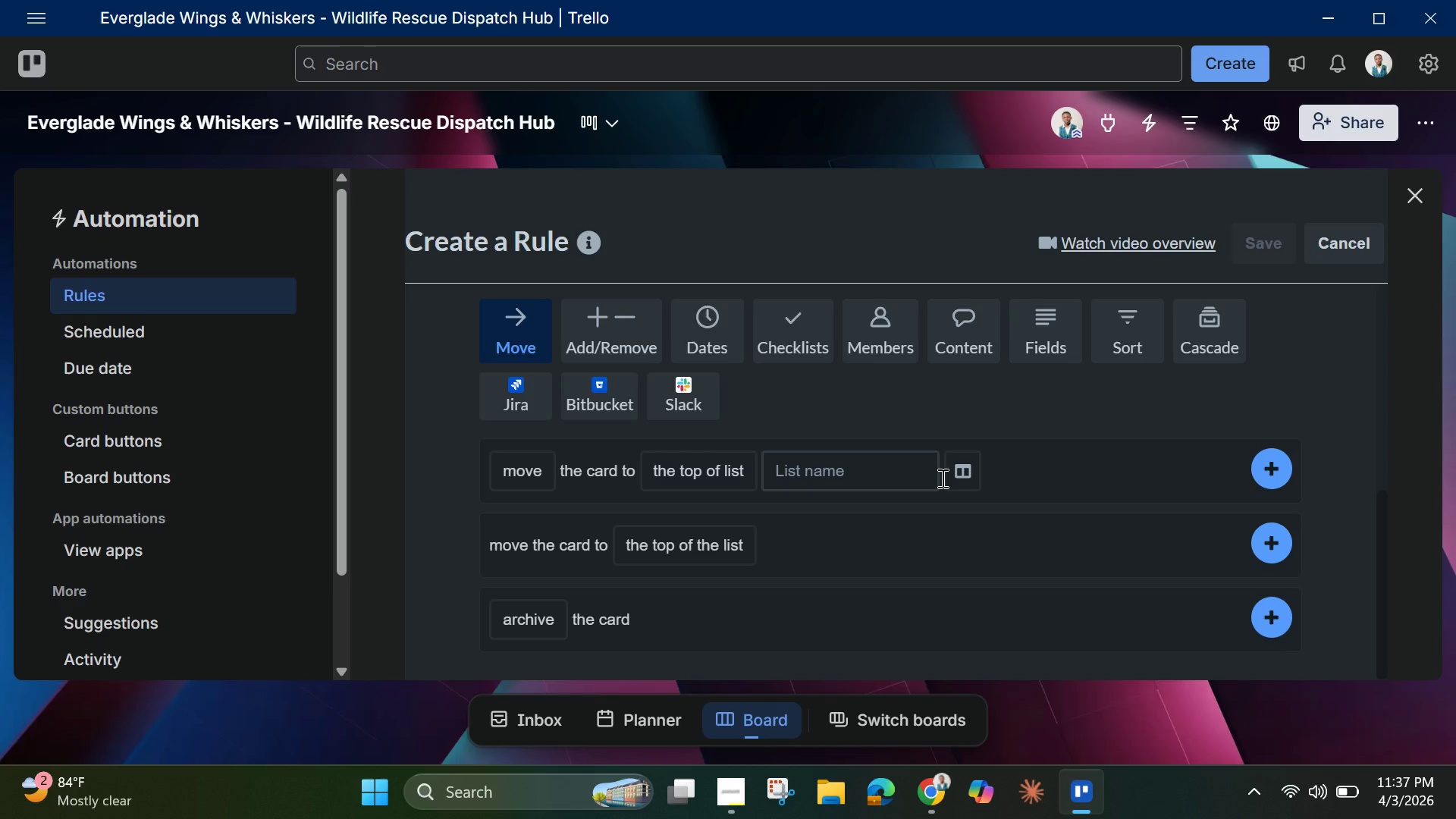 
left_click([803, 344])
 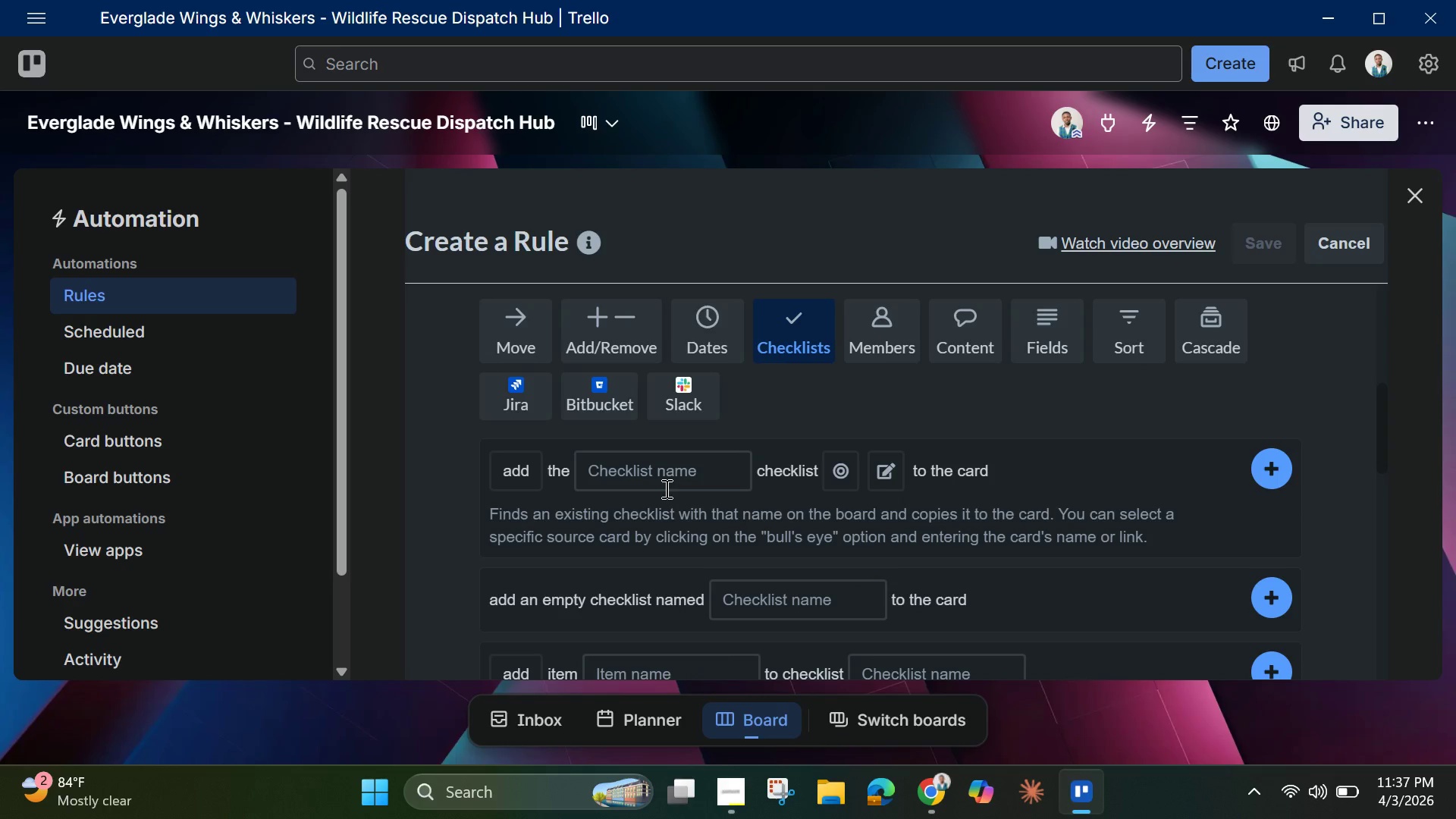 
left_click([661, 473])
 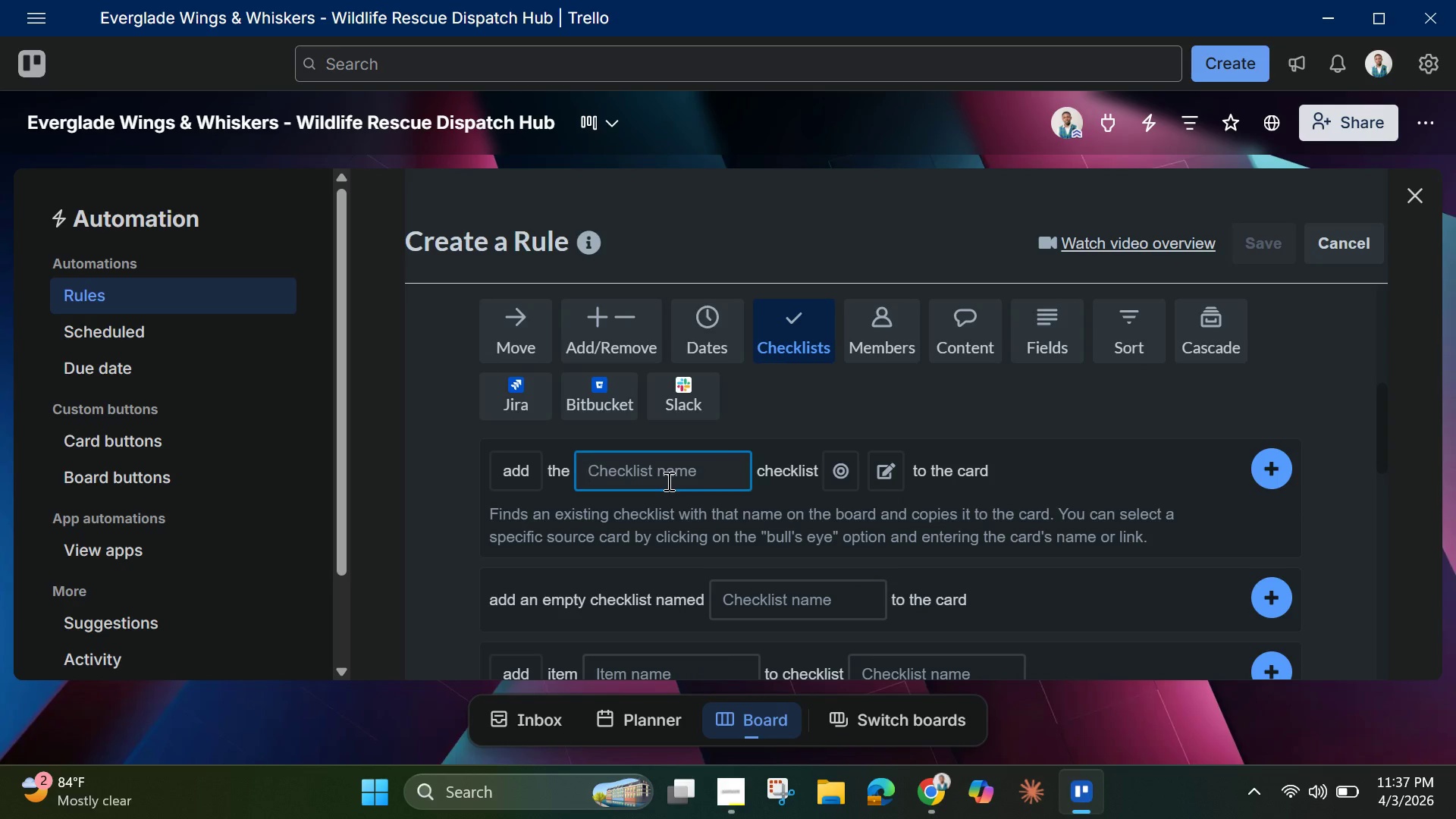 
wait(8.5)
 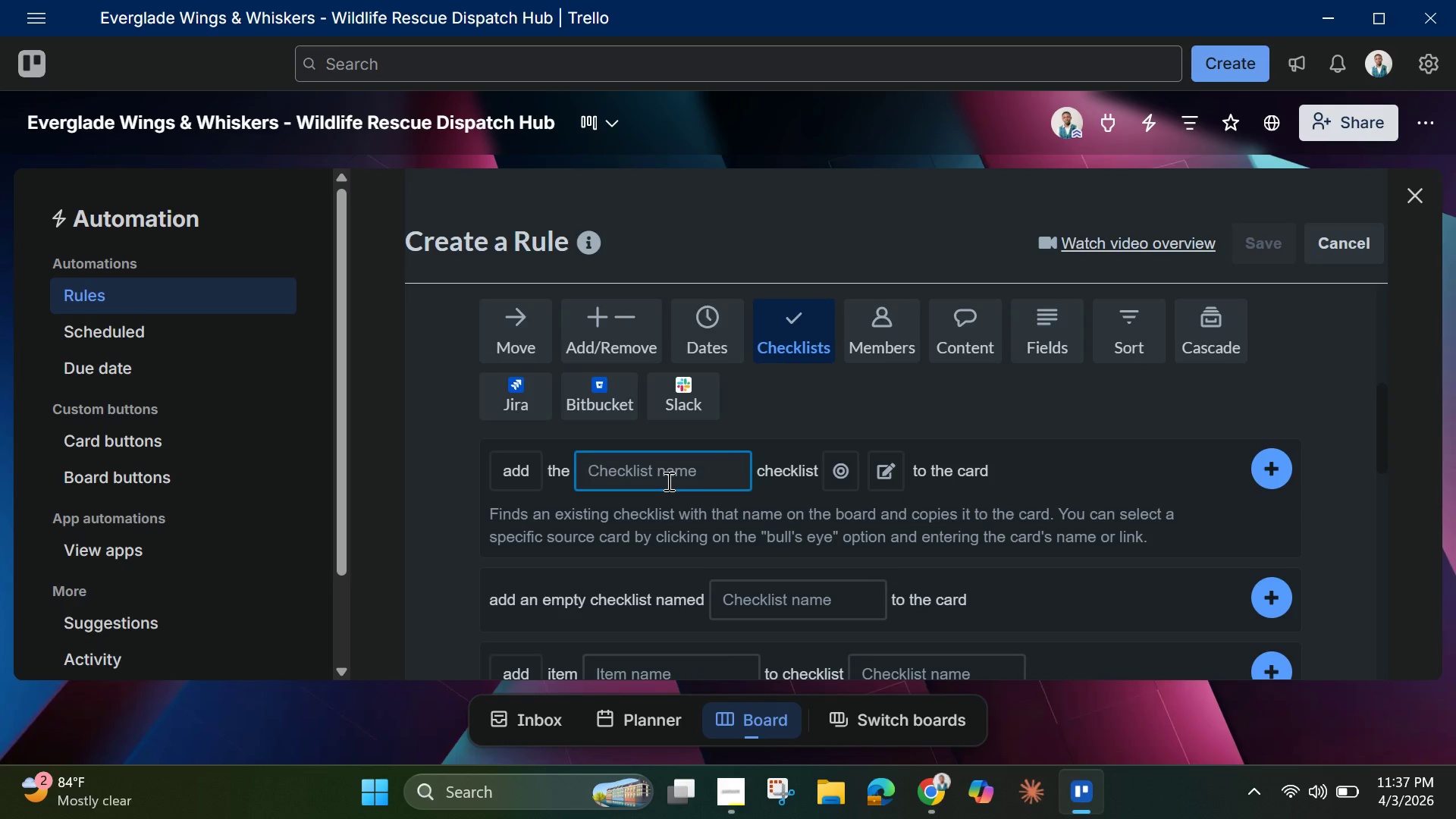 
hold_key(key=ShiftLeft, duration=1.5)
 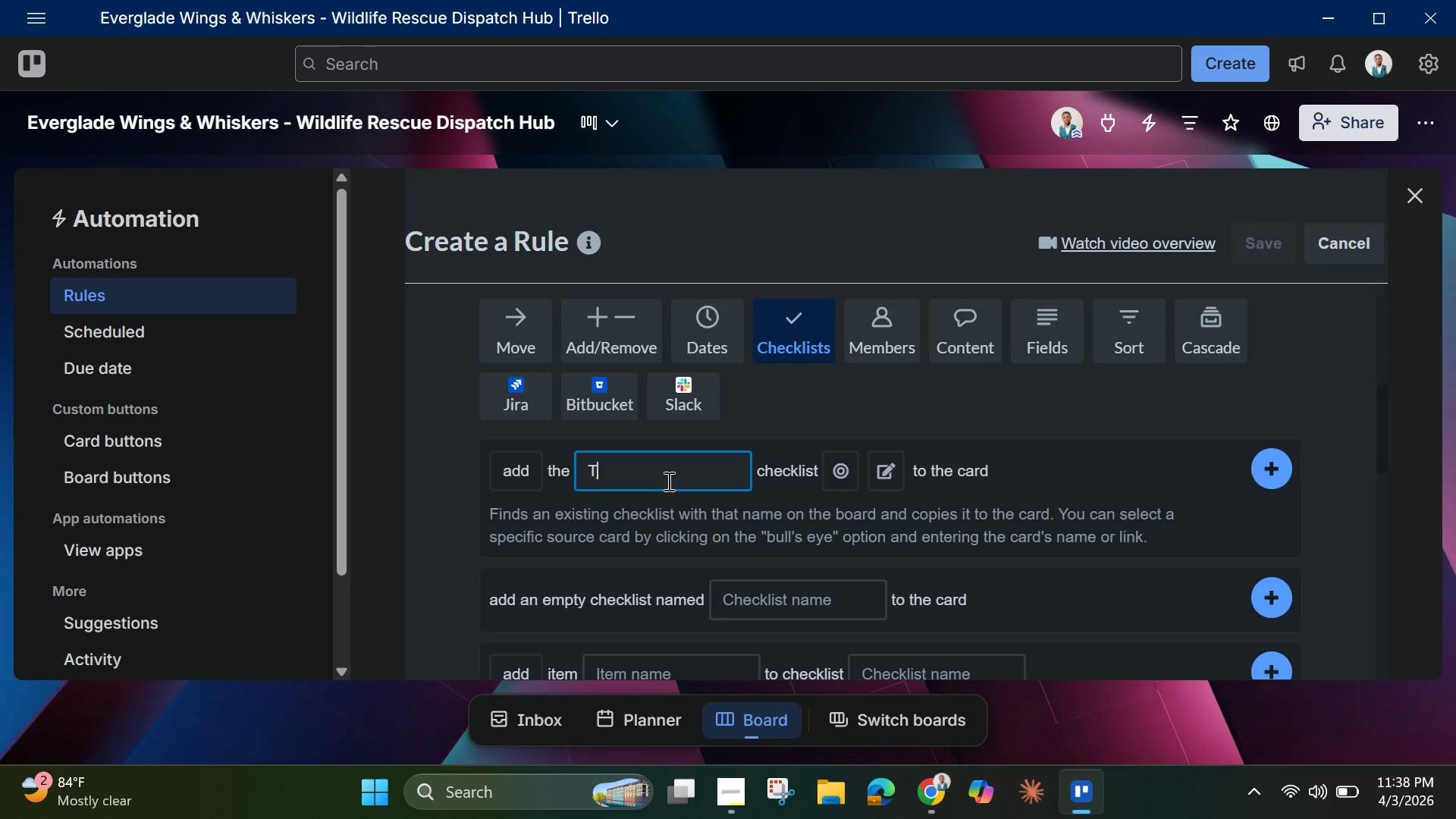 
type(Transport Req)
 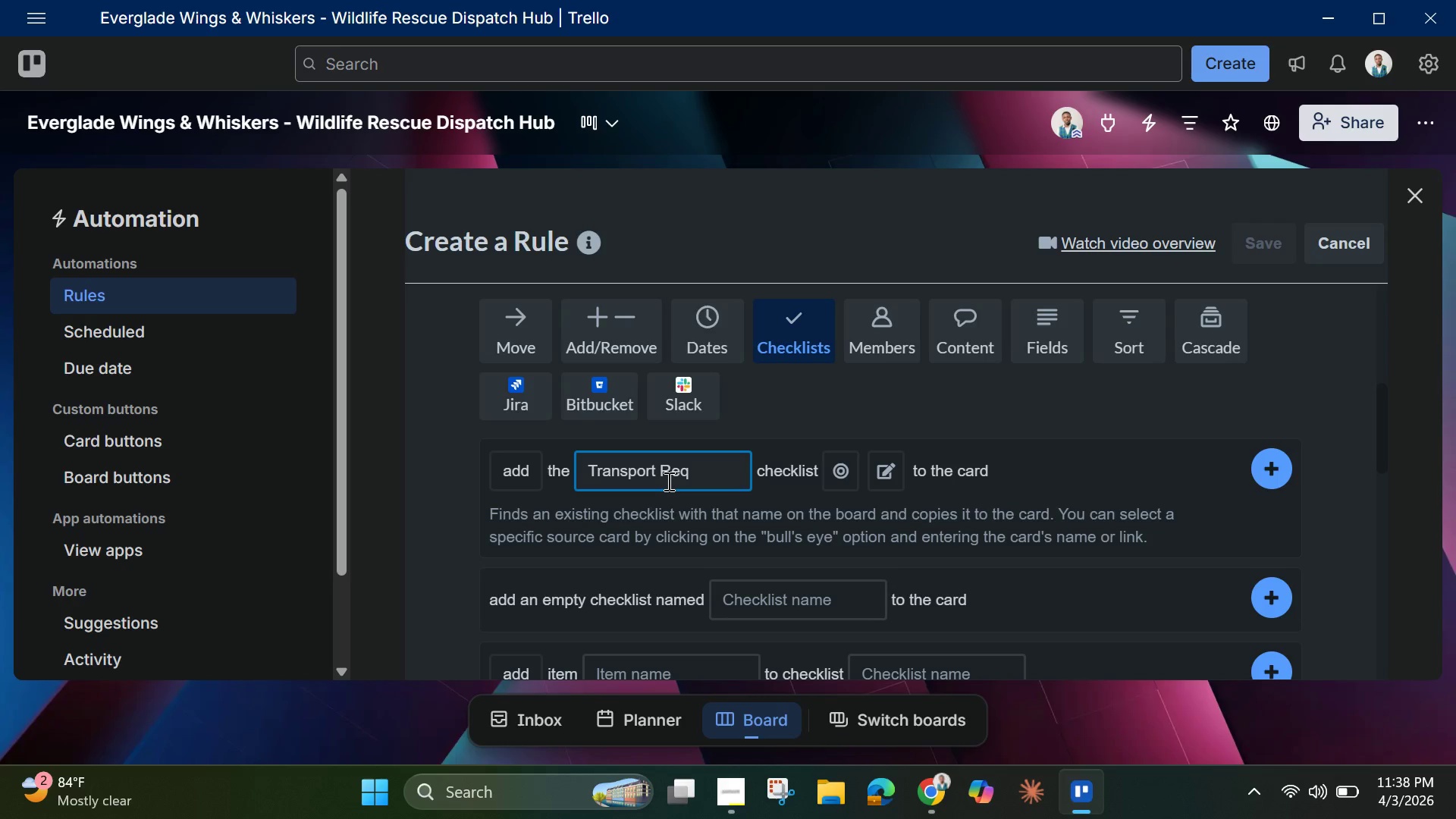 
type(uirements)
 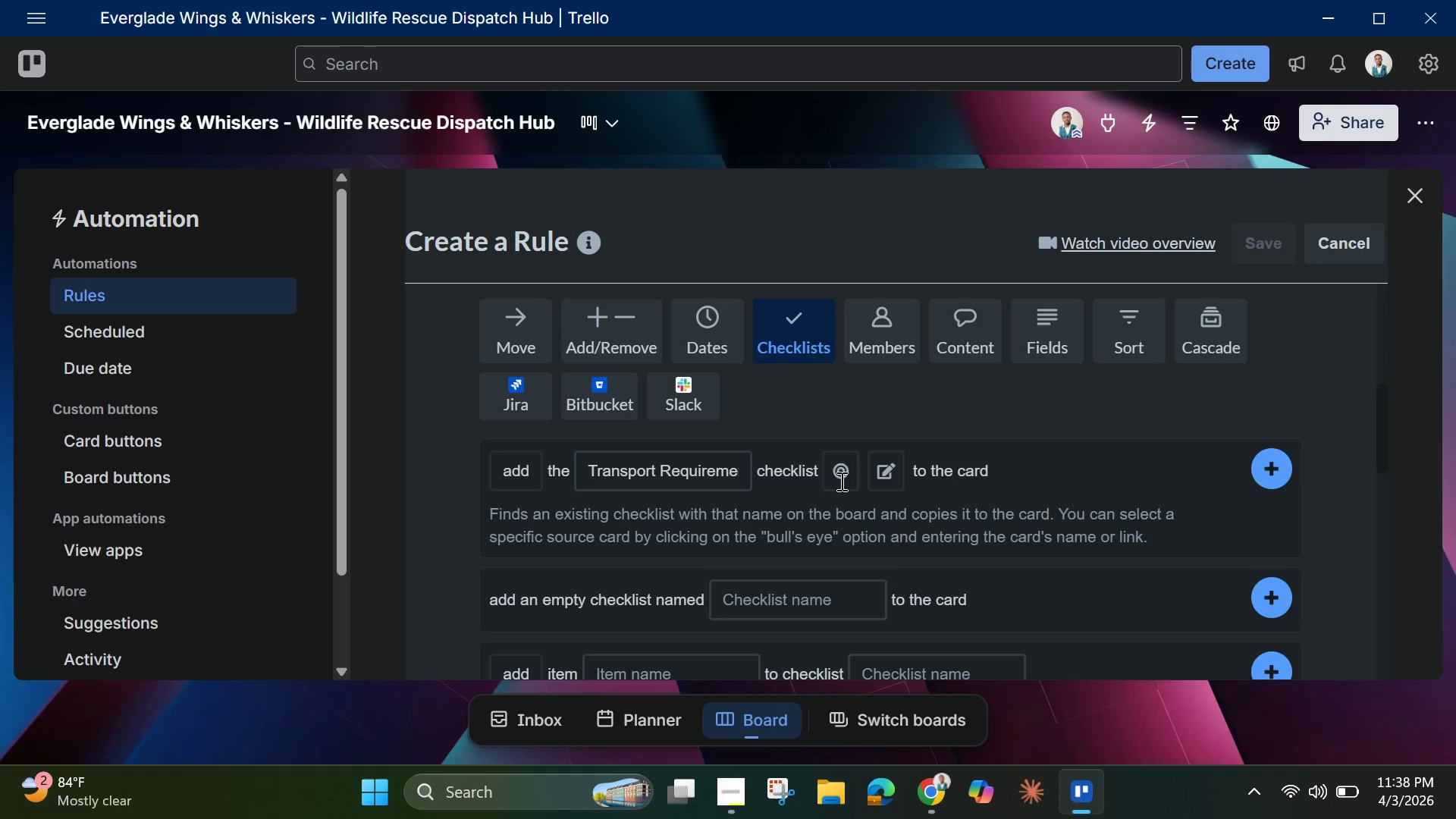 
wait(10.72)
 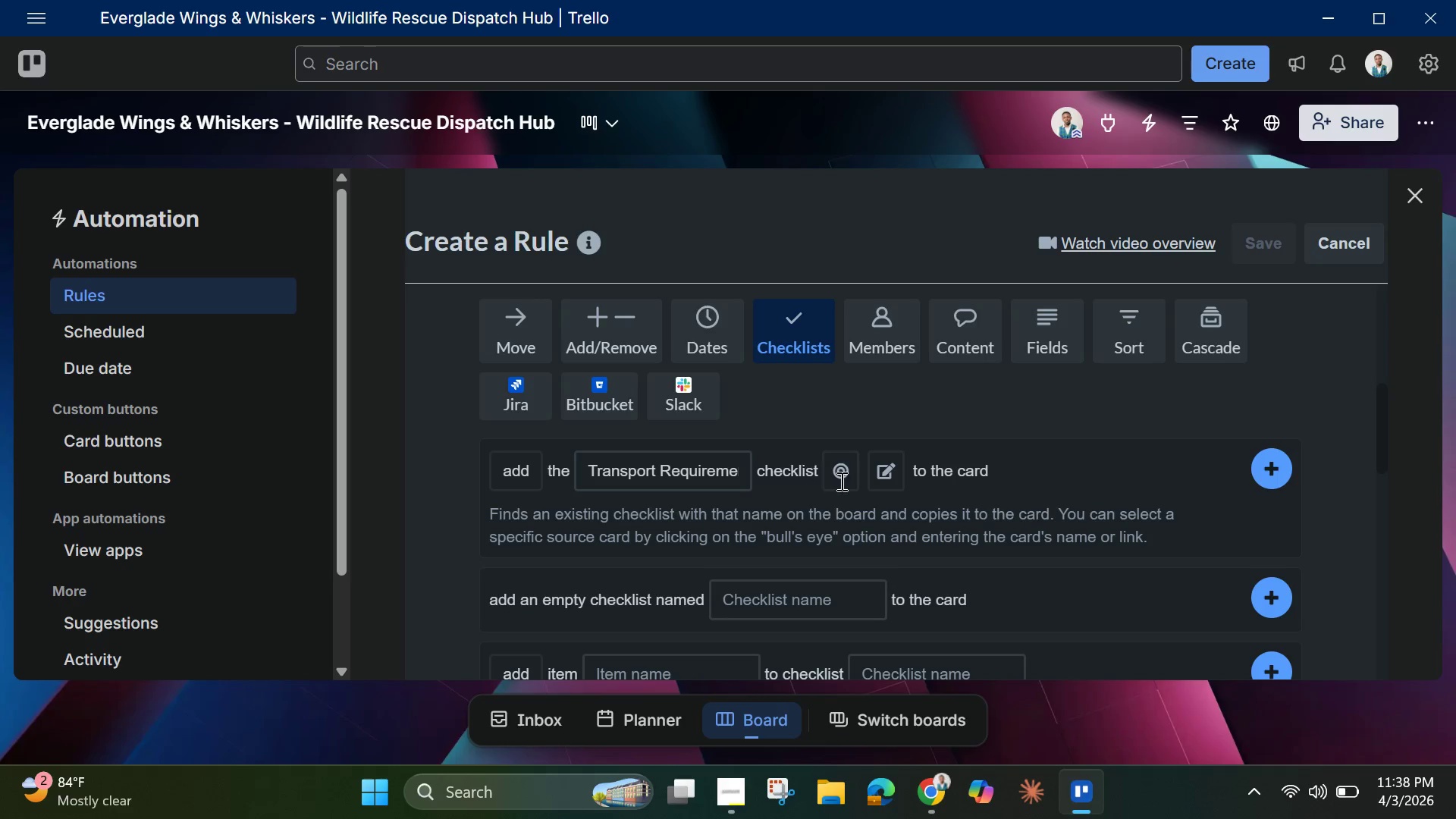 
left_click([1285, 472])
 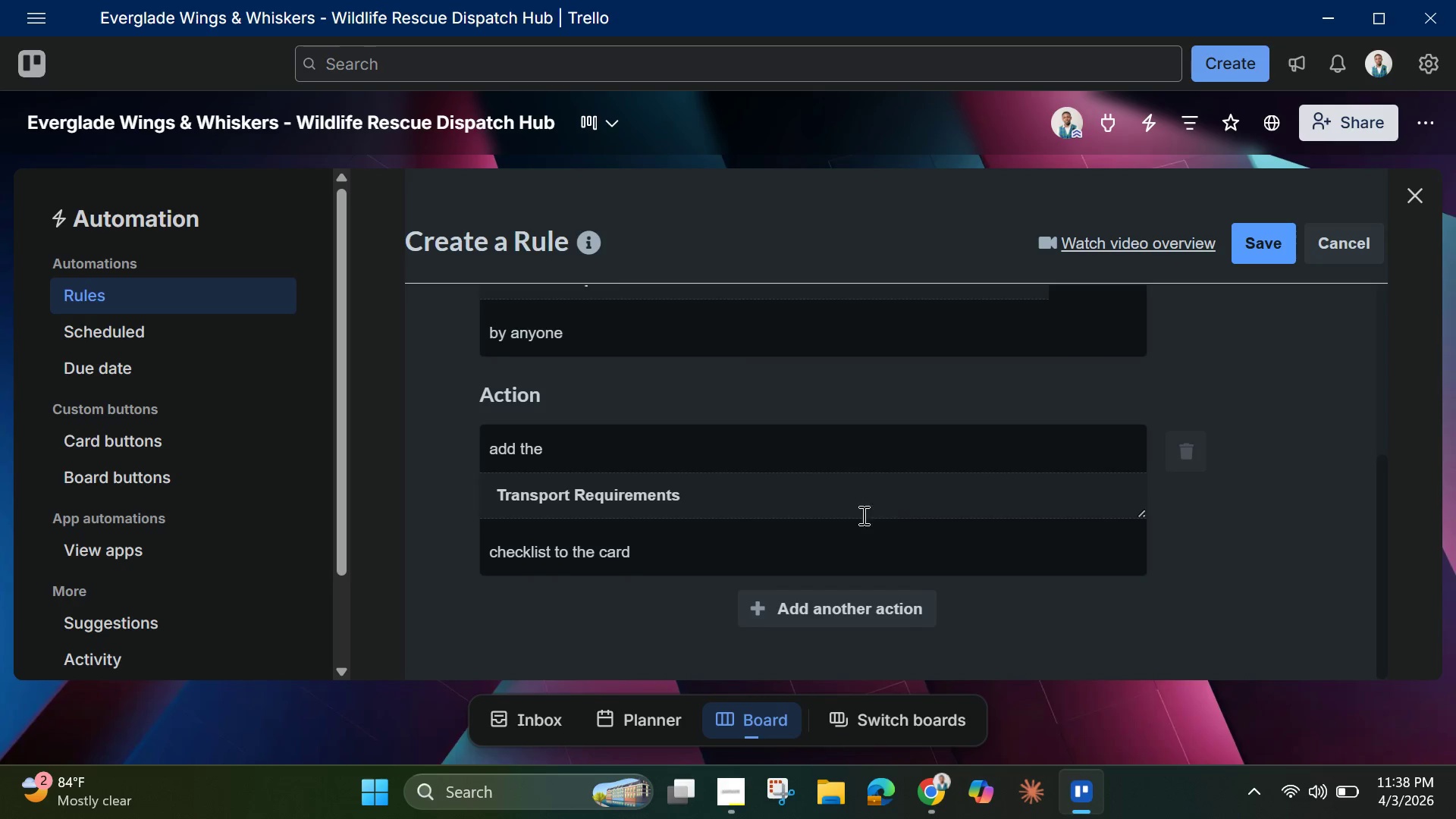 
scroll: coordinate [800, 513], scroll_direction: down, amount: 2.0
 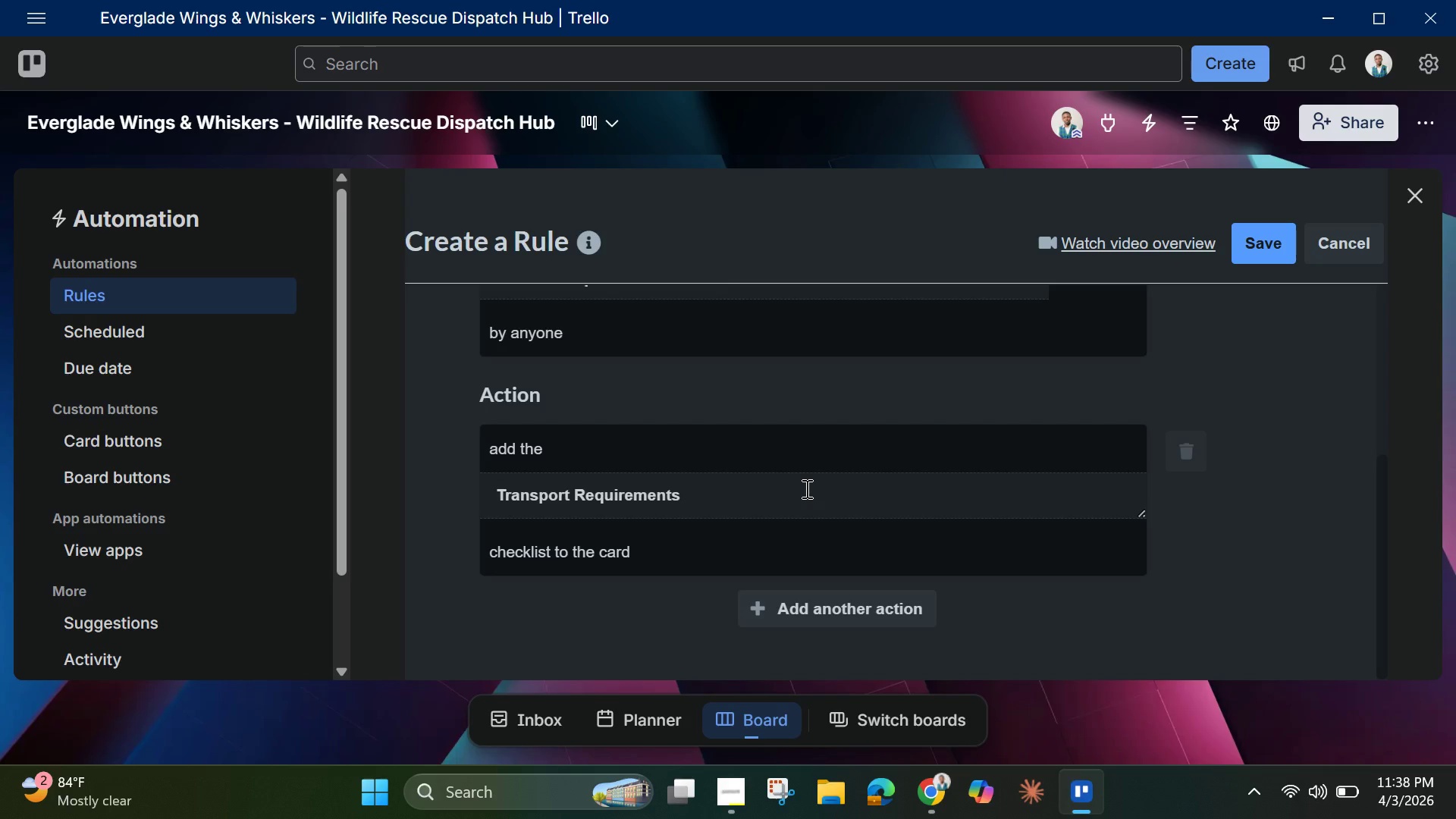 
wait(12.29)
 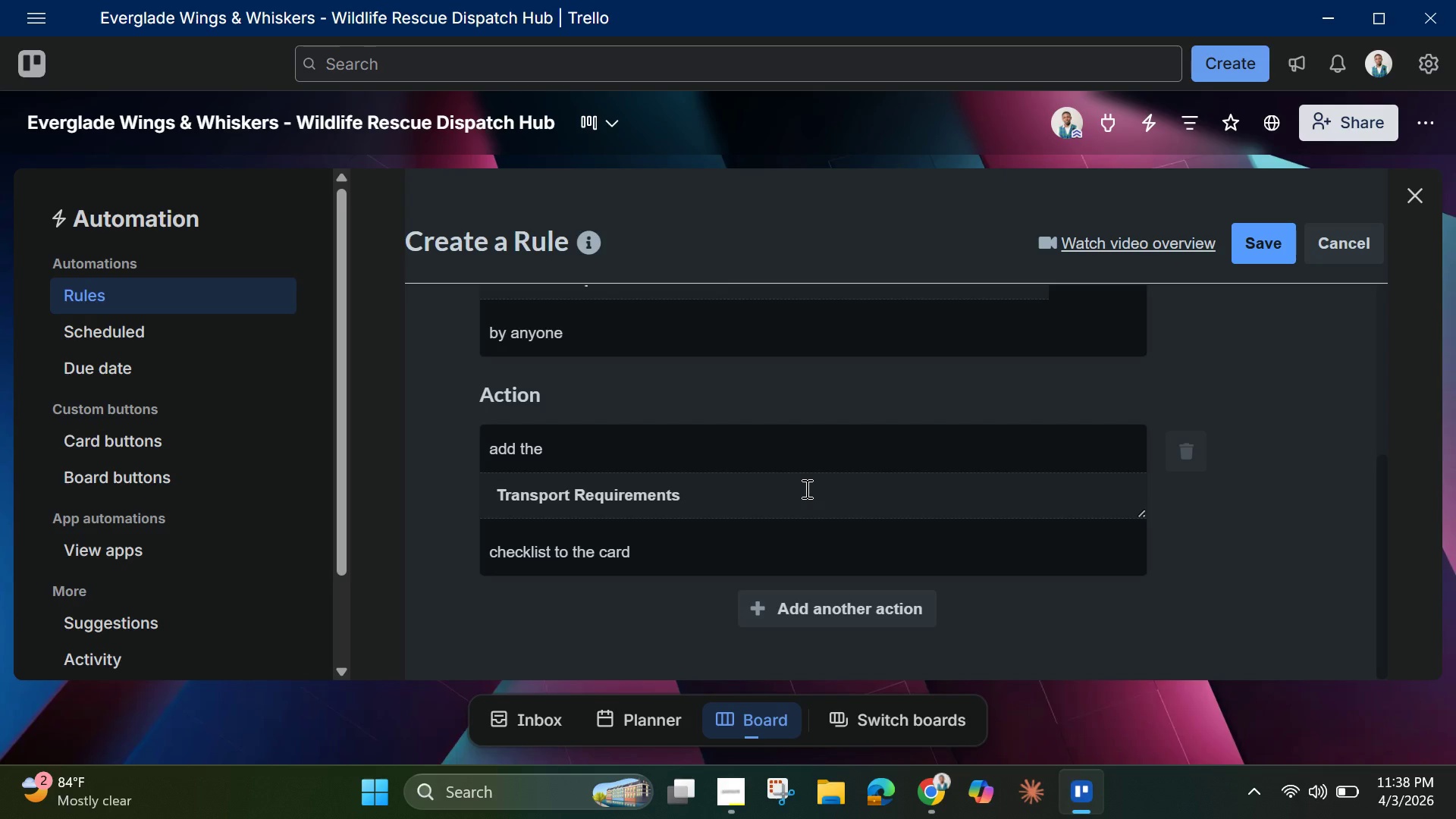 
left_click([1254, 245])
 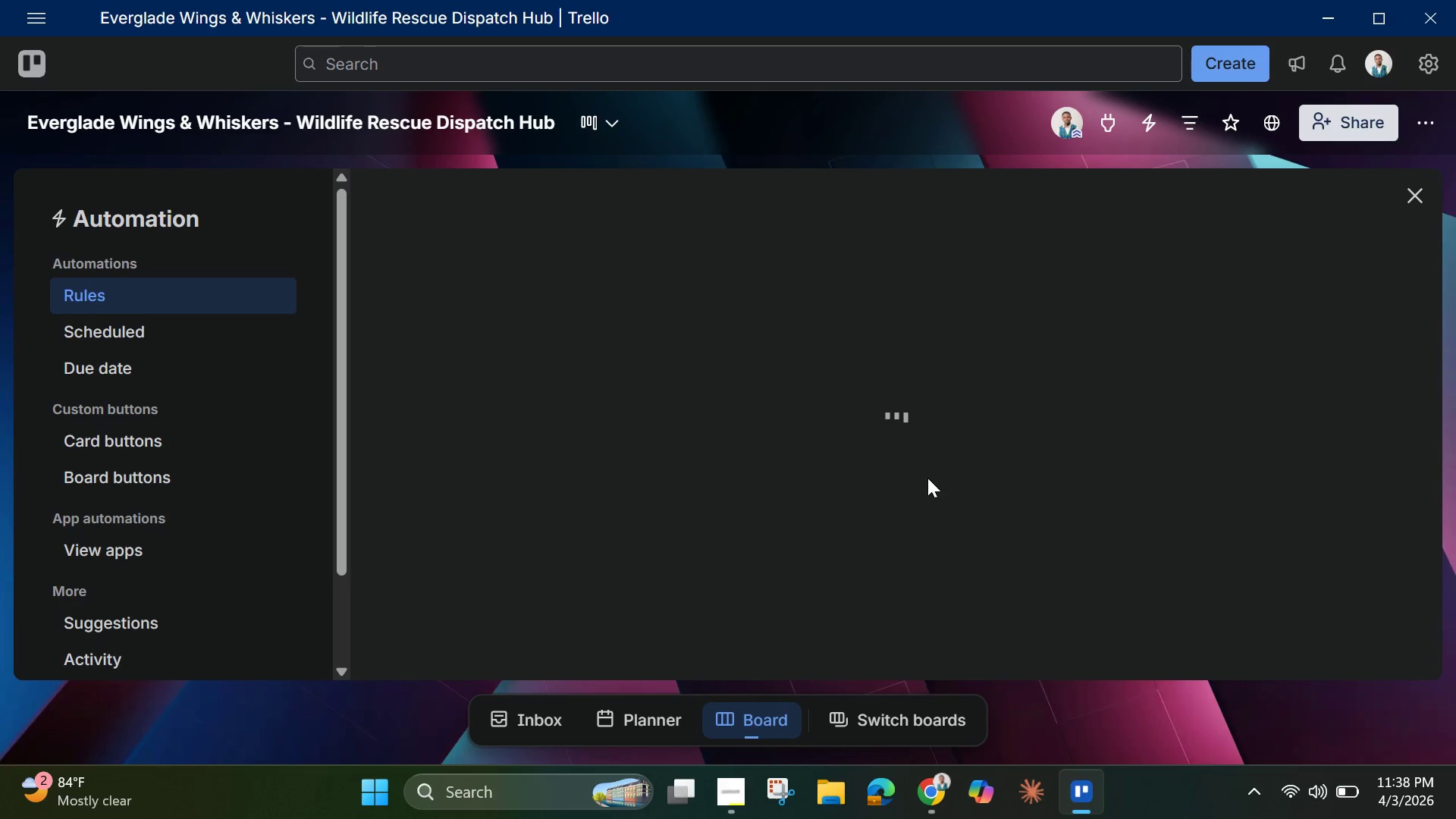 
wait(6.67)
 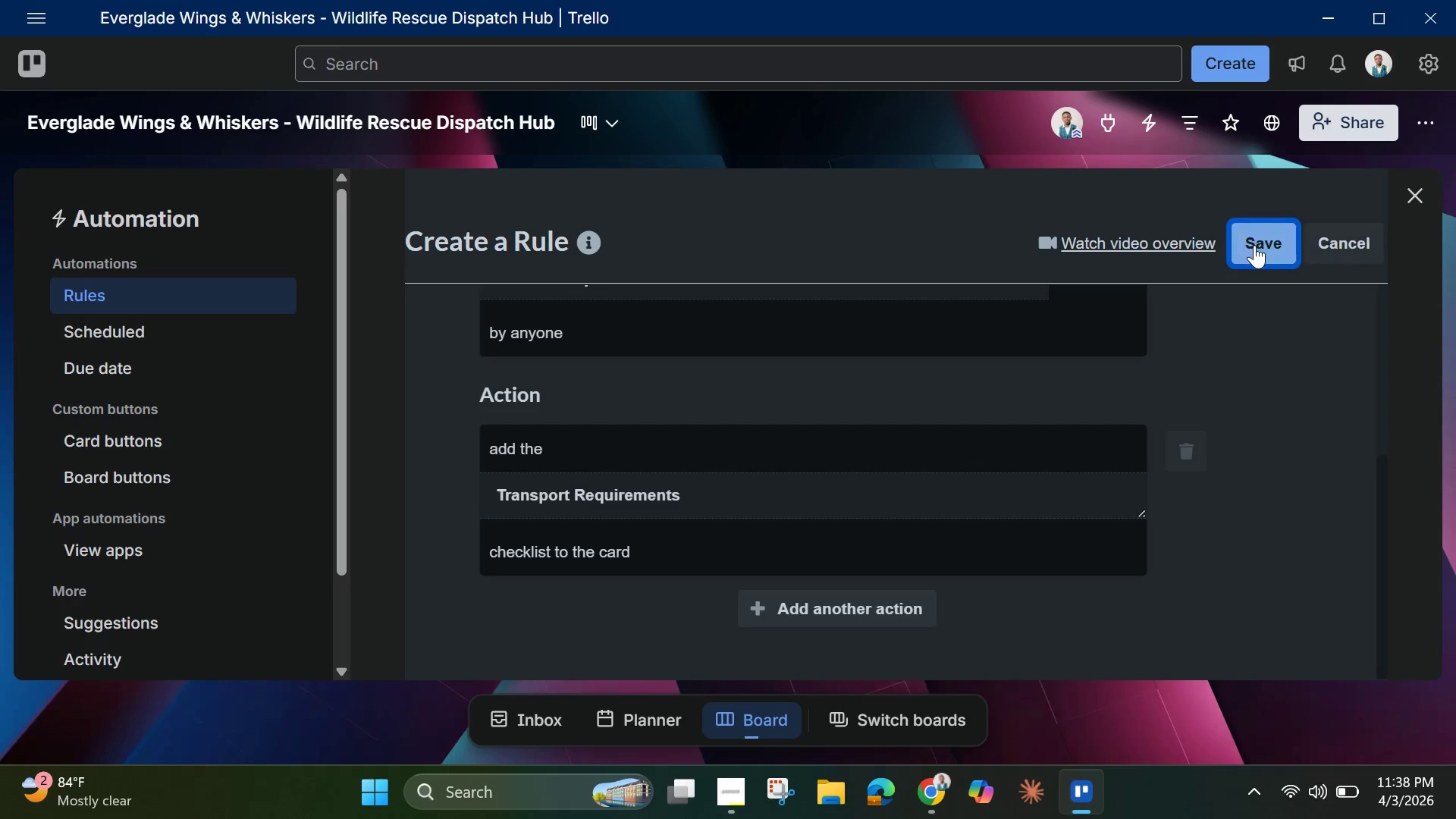 
scroll: coordinate [920, 494], scroll_direction: down, amount: 3.0
 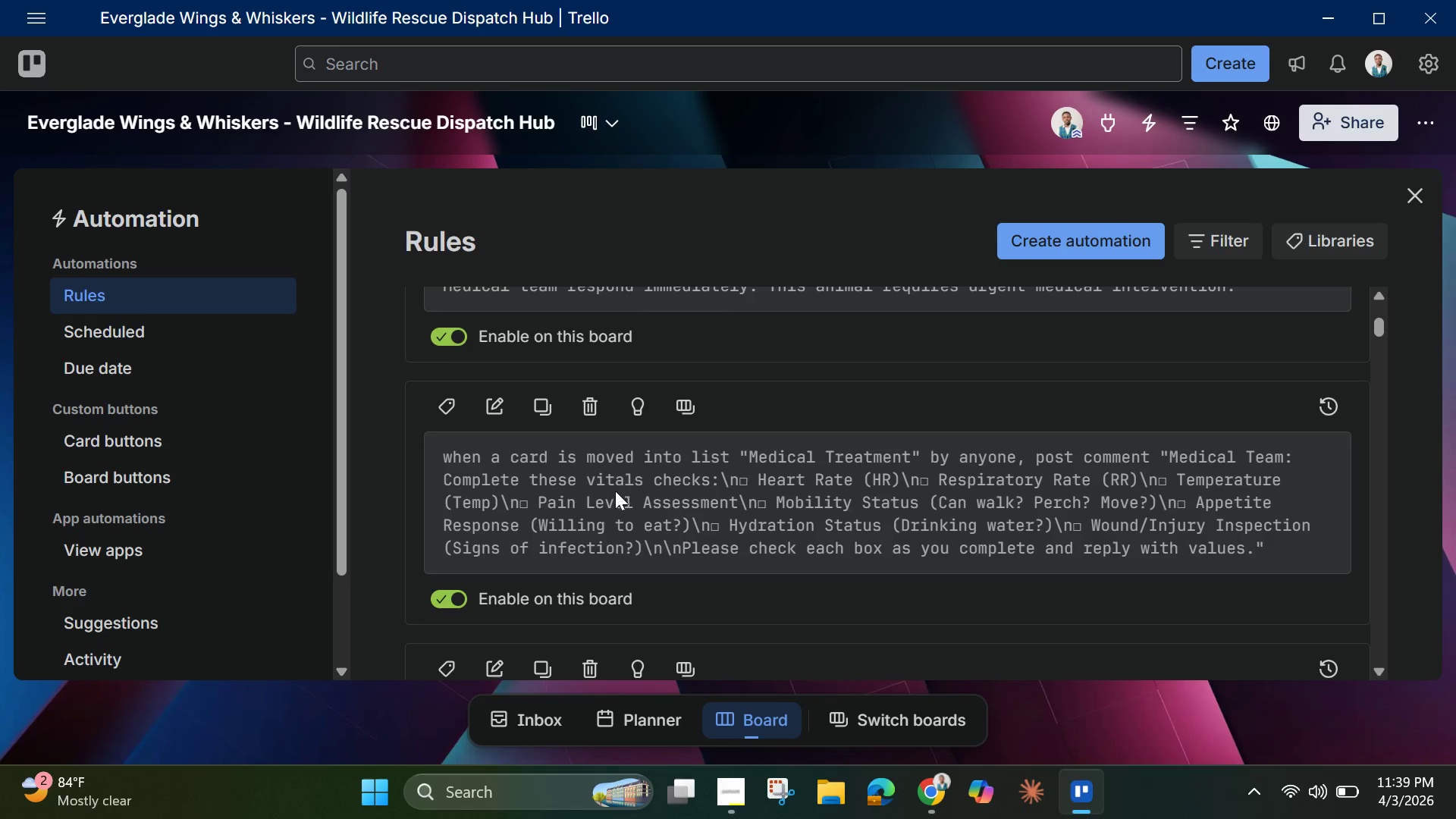 
wait(16.95)
 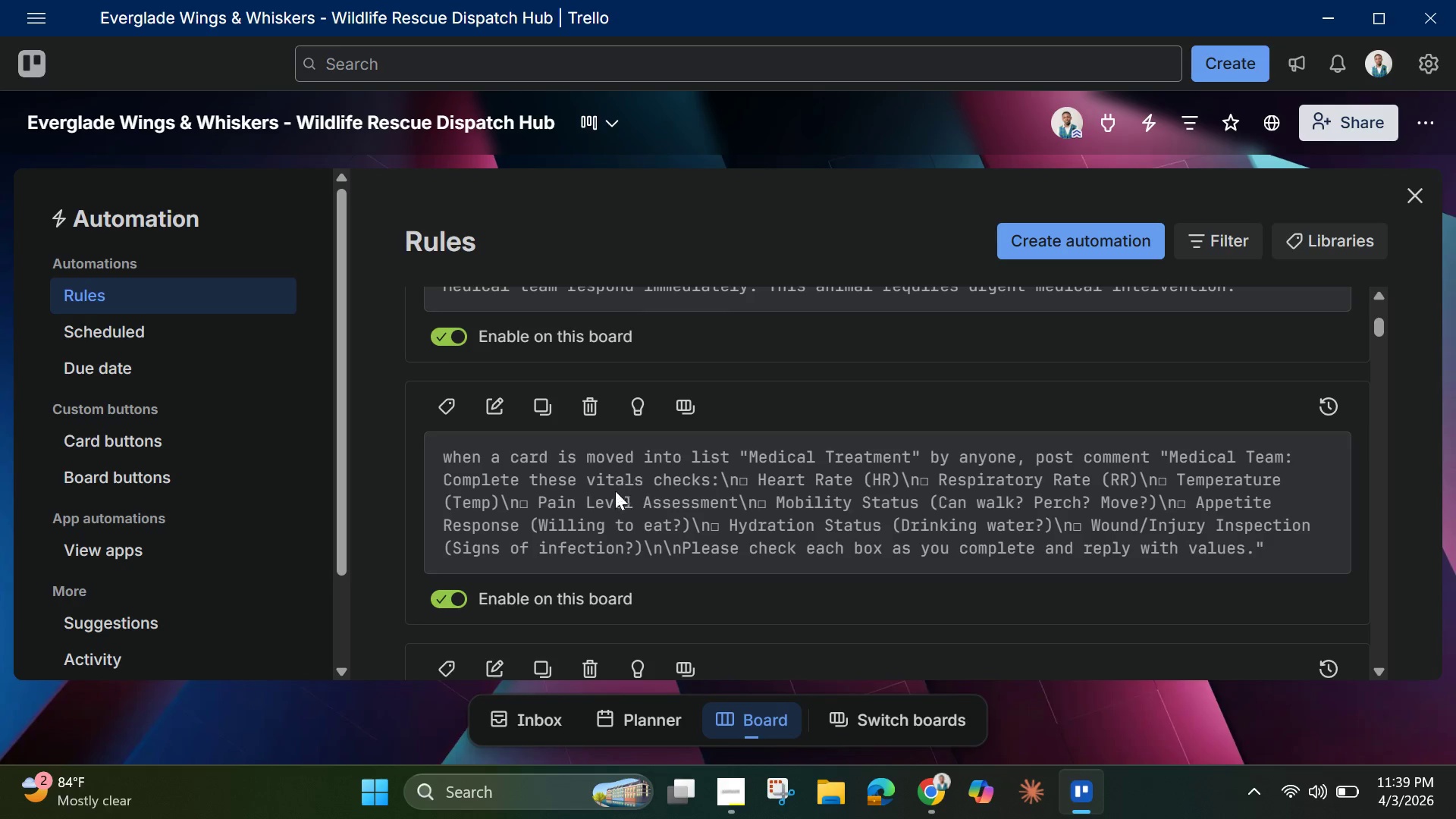 
scroll: coordinate [589, 488], scroll_direction: down, amount: 4.0
 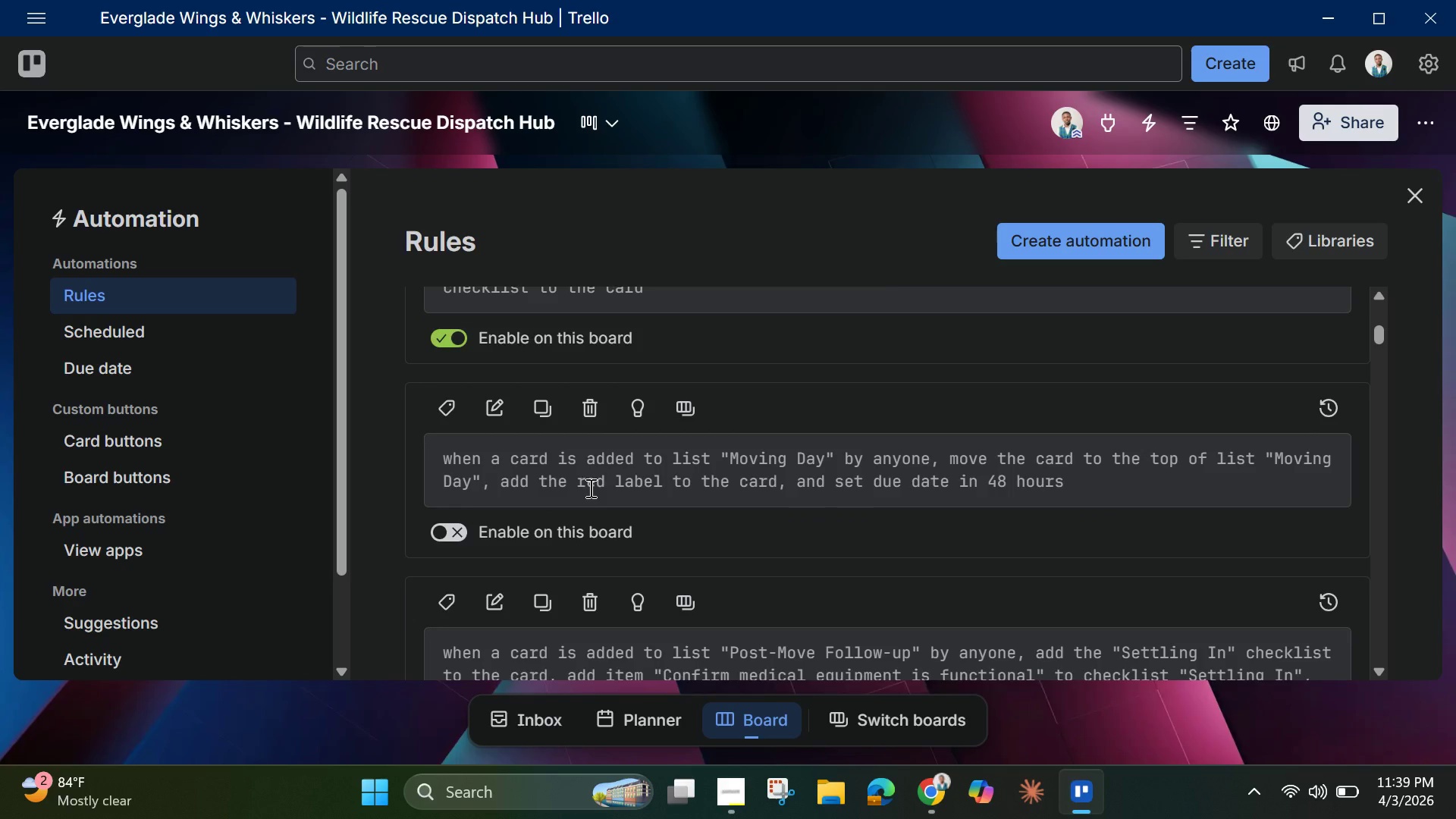 
scroll: coordinate [589, 488], scroll_direction: up, amount: 1.0
 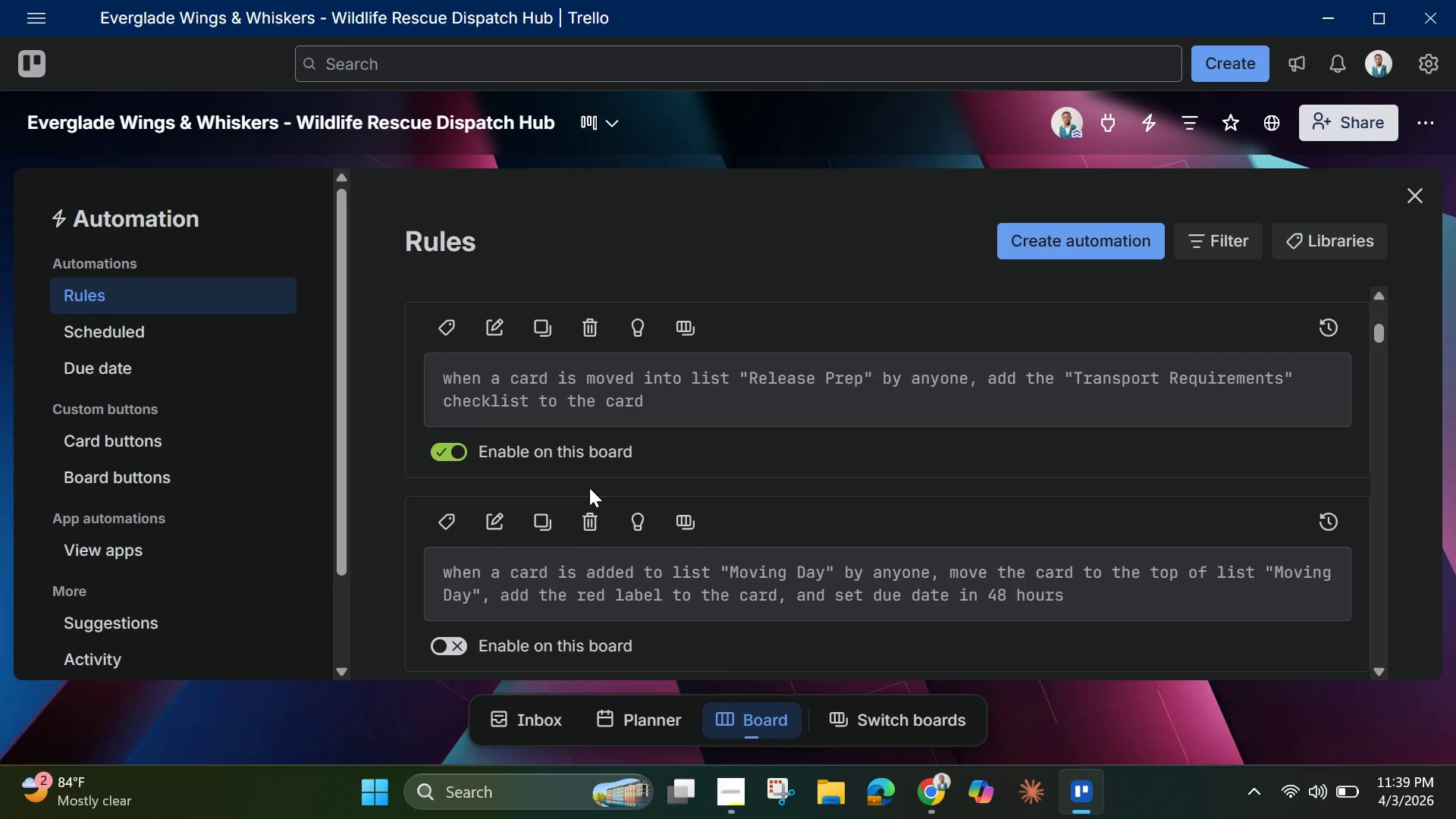 